 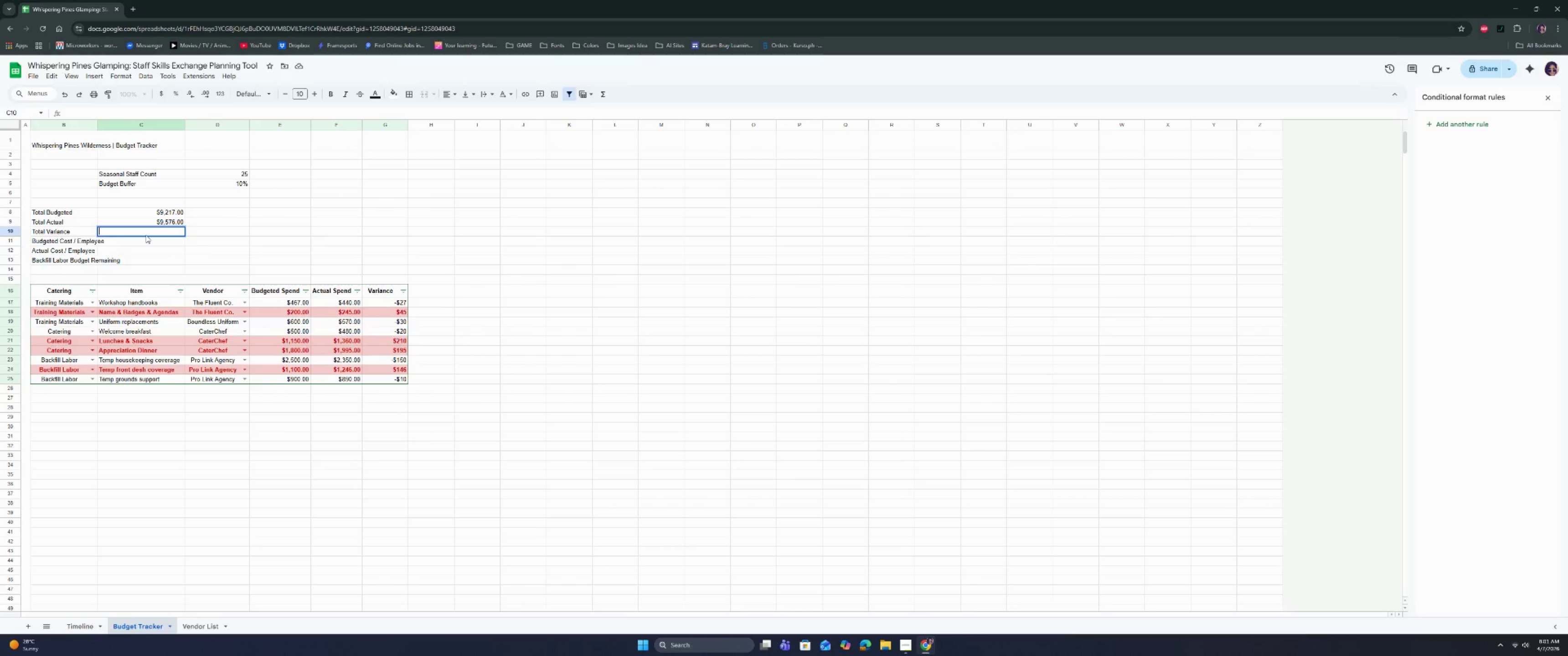 
type(=IF)
 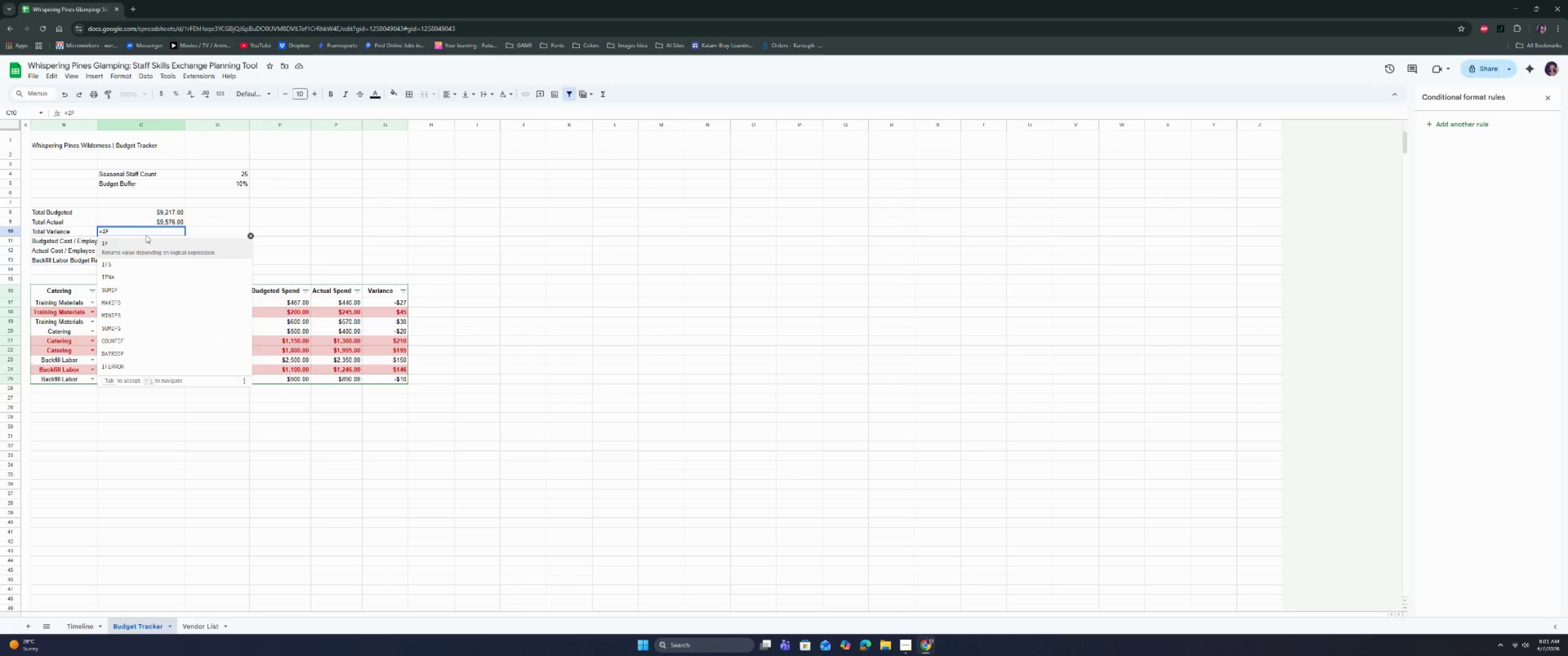 
key(ArrowUp)
 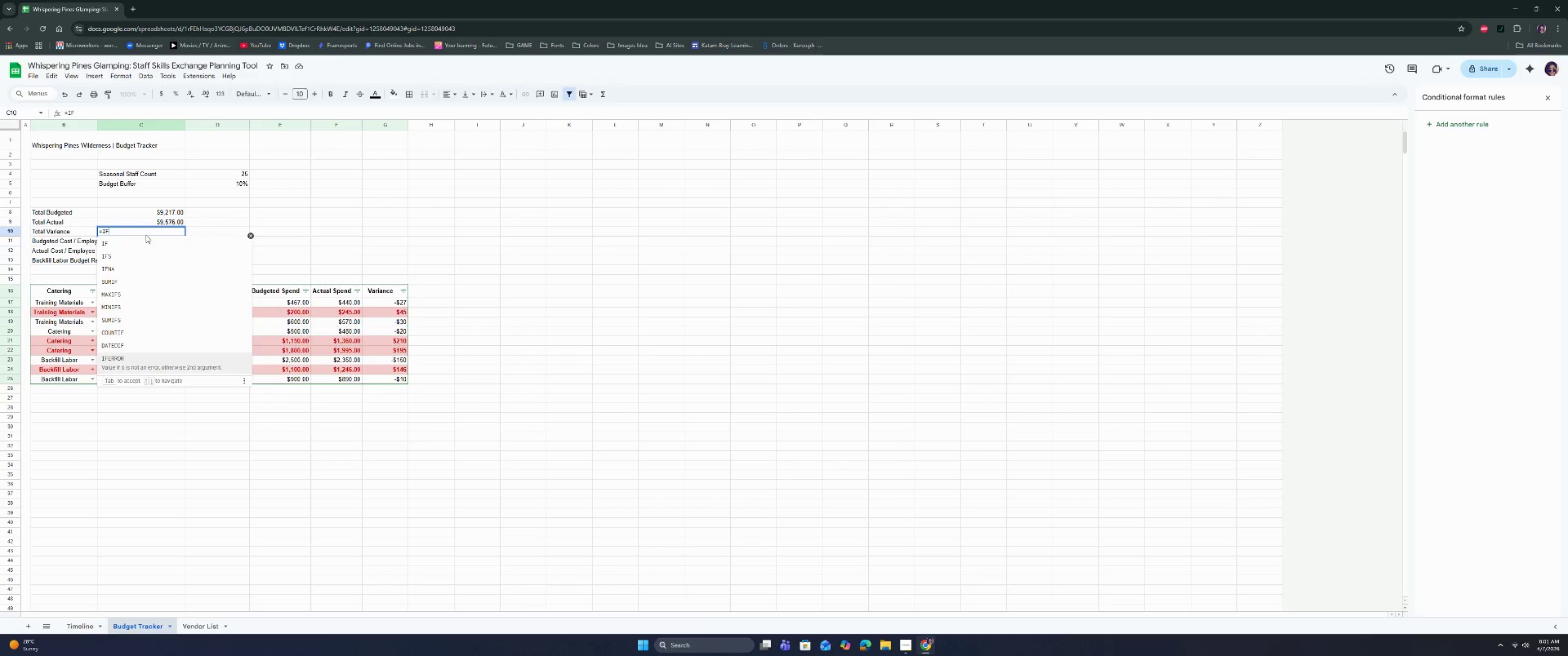 
key(ArrowUp)
 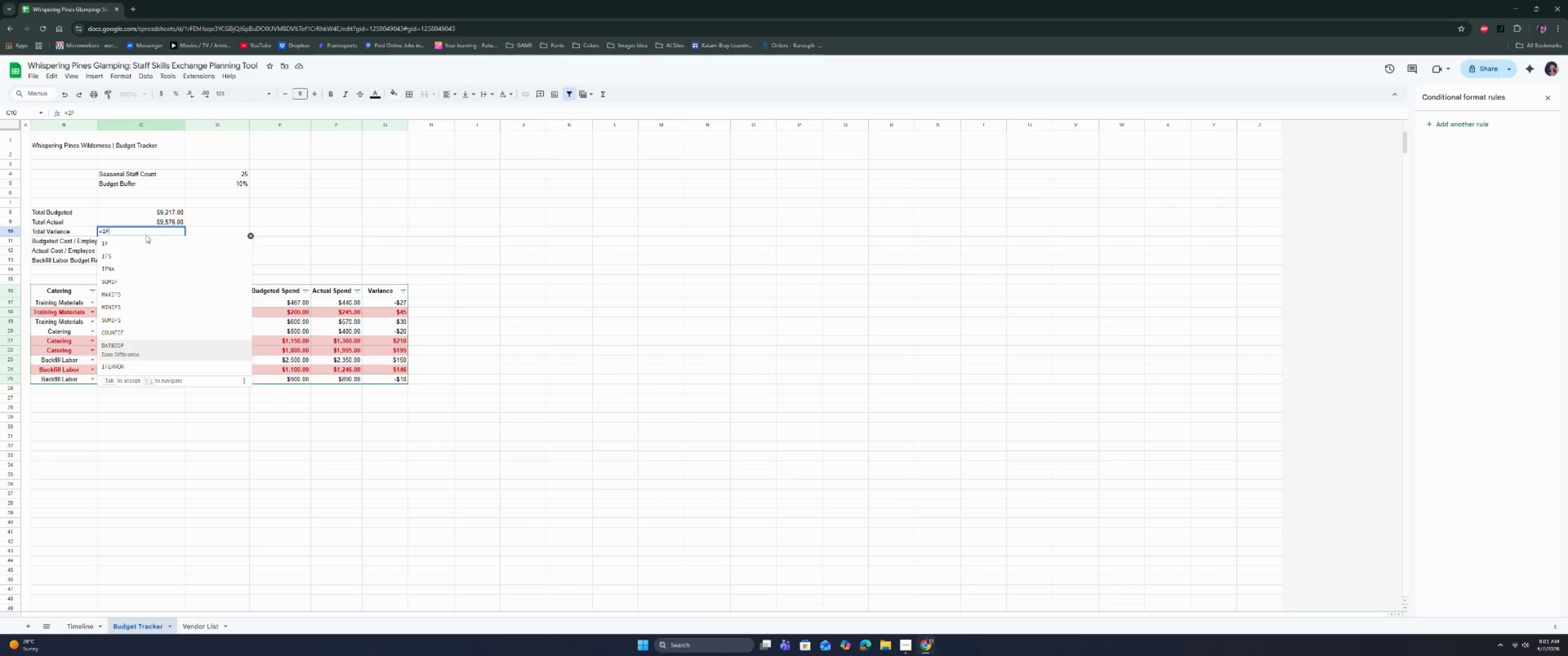 
key(ArrowDown)
 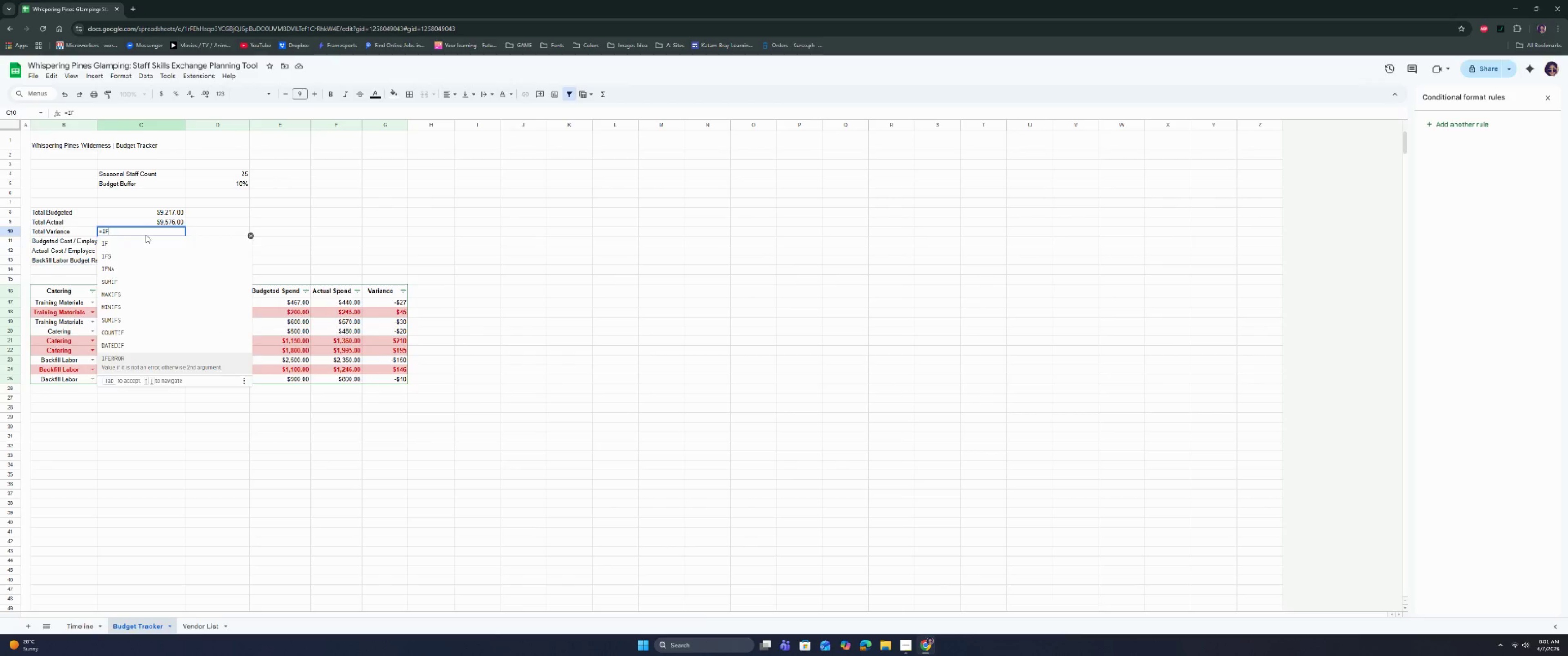 
key(Enter)
 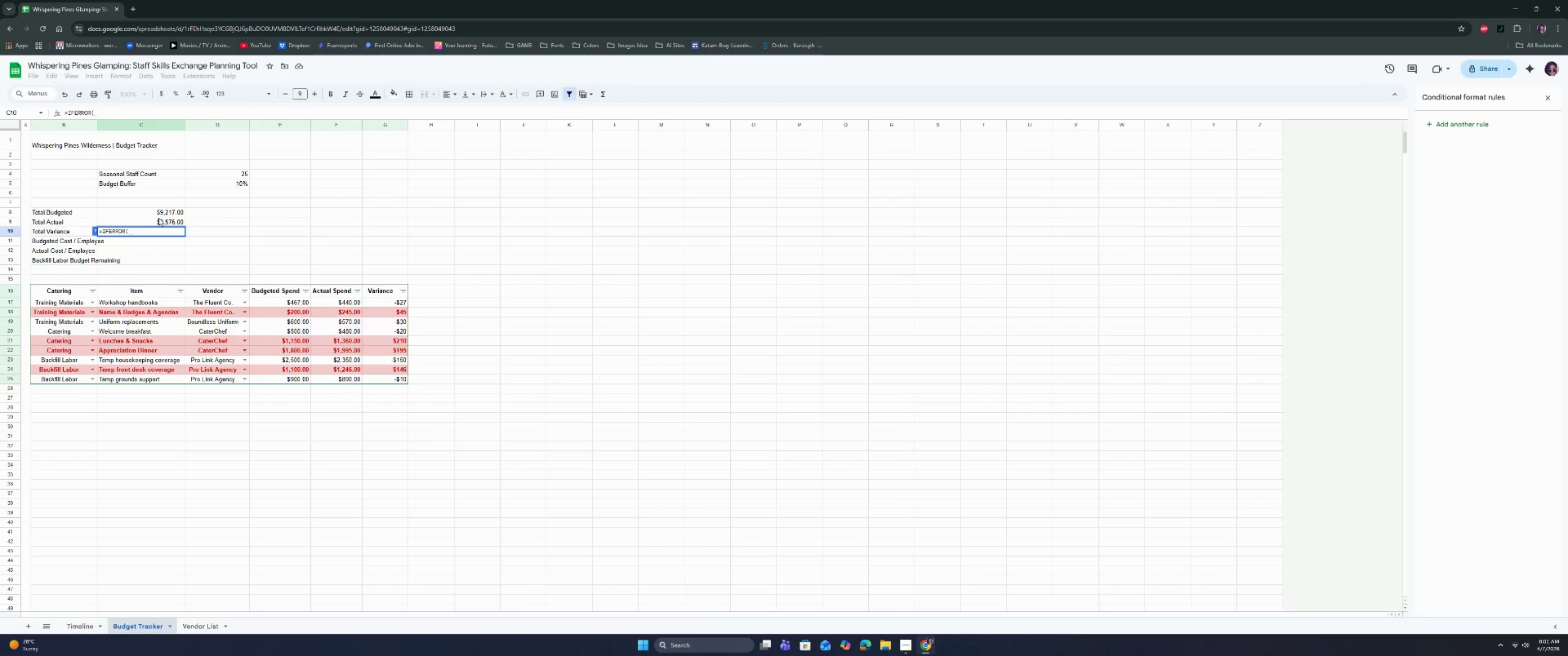 
wait(14.59)
 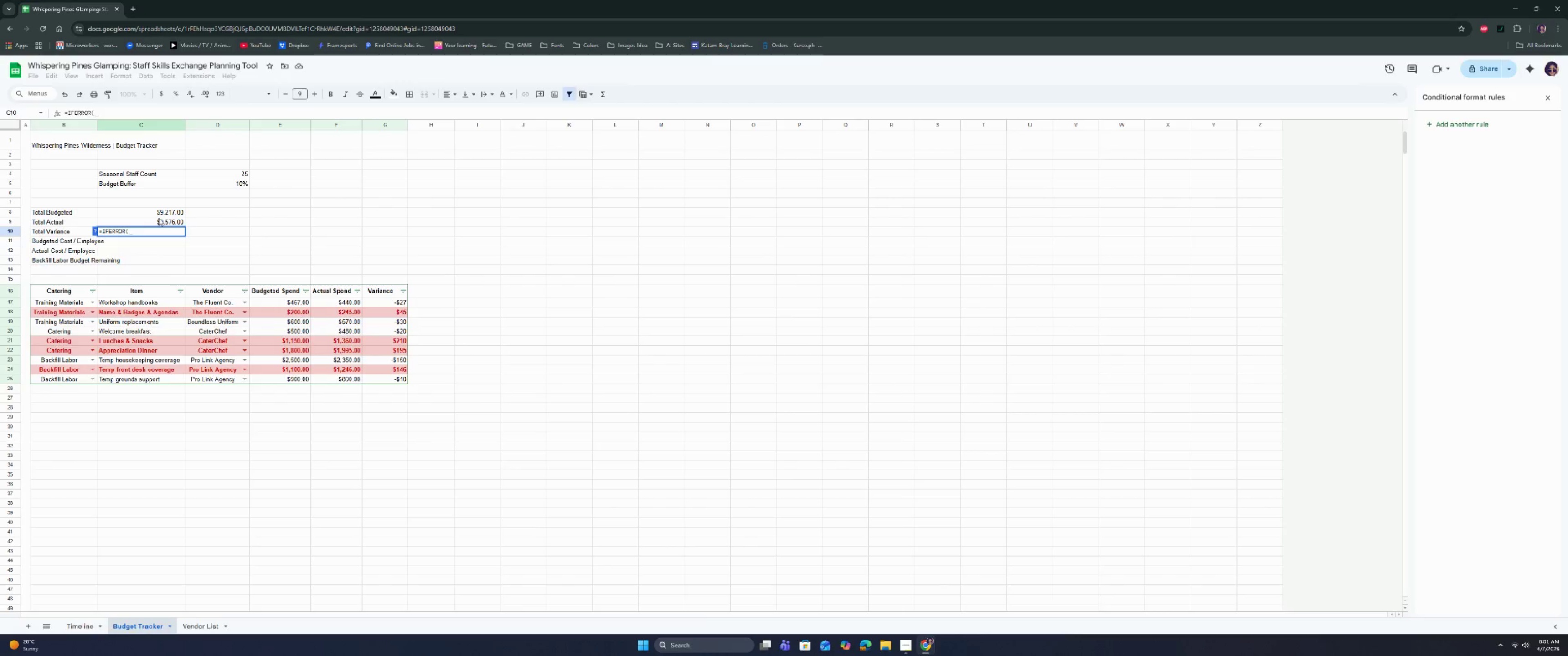 
left_click([165, 221])
 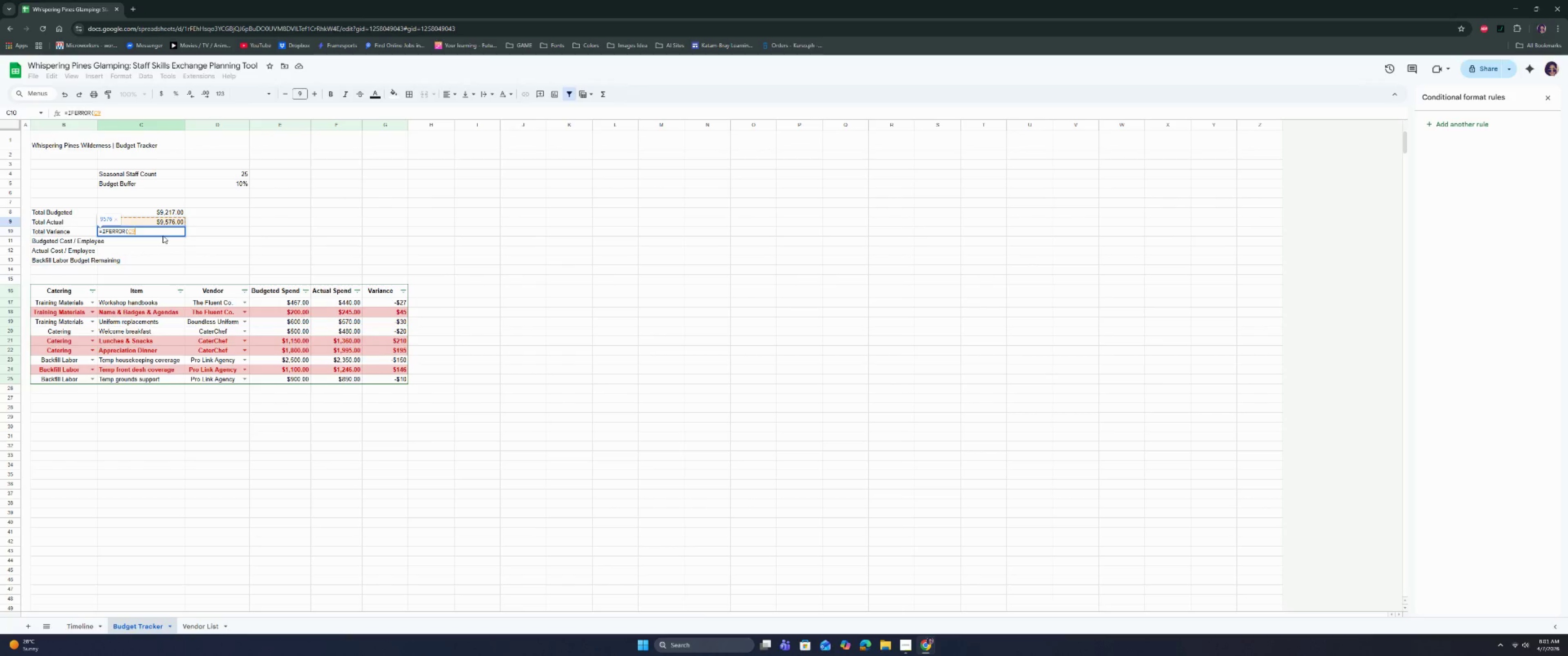 
key(Minus)
 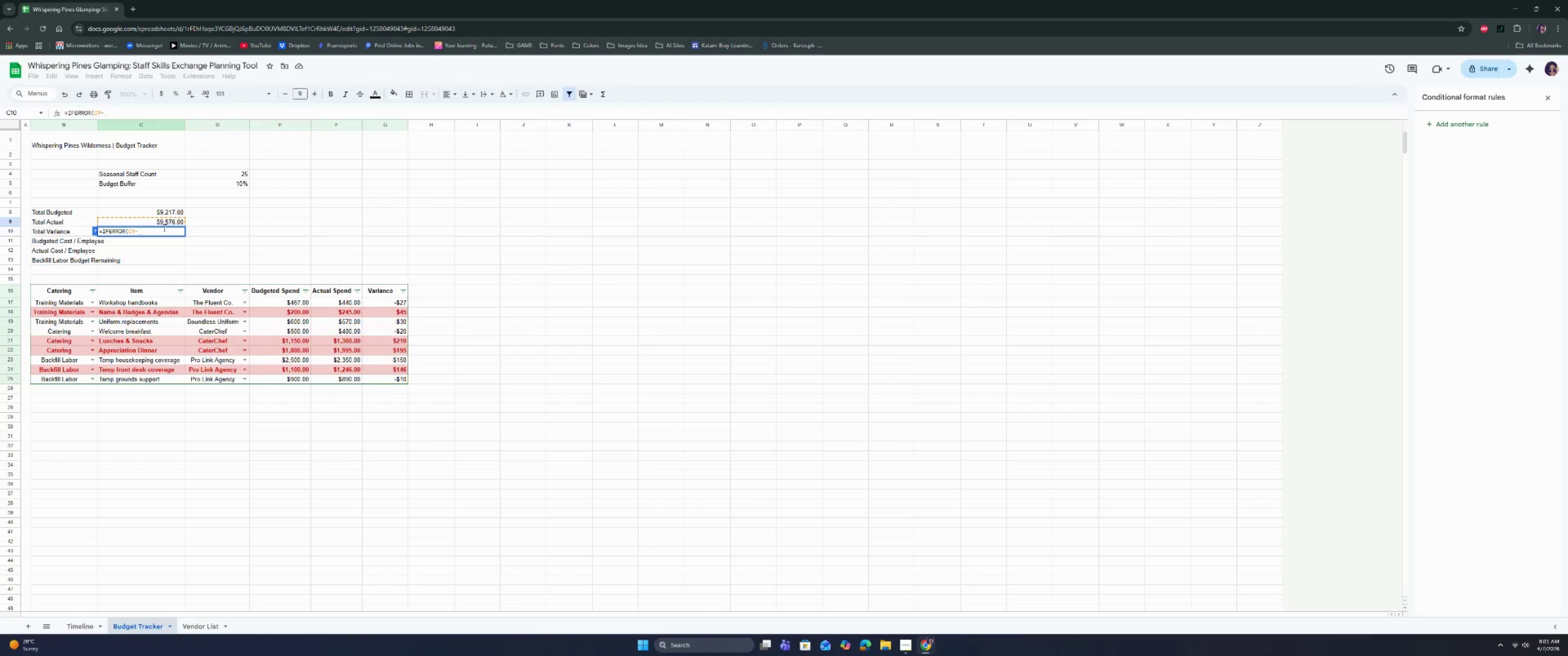 
left_click([167, 210])
 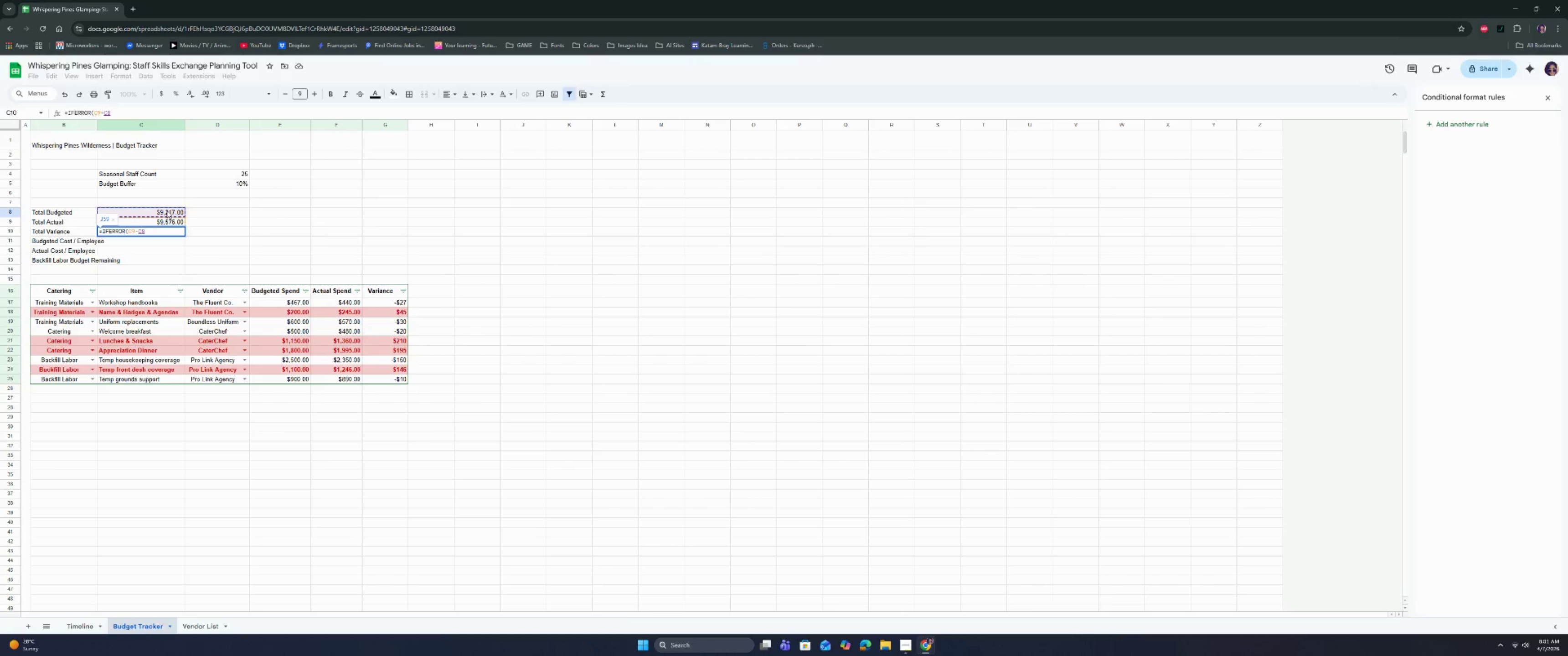 
key(Enter)
 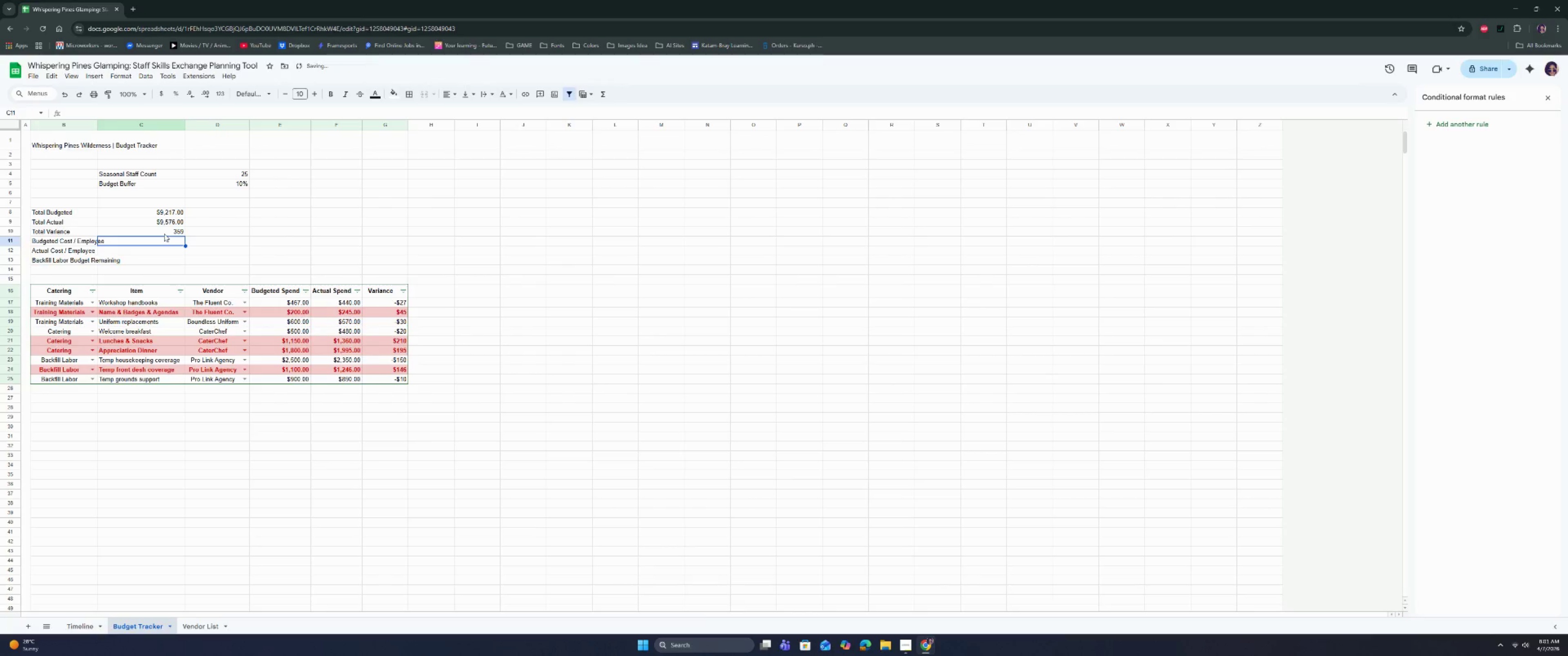 
left_click([164, 234])
 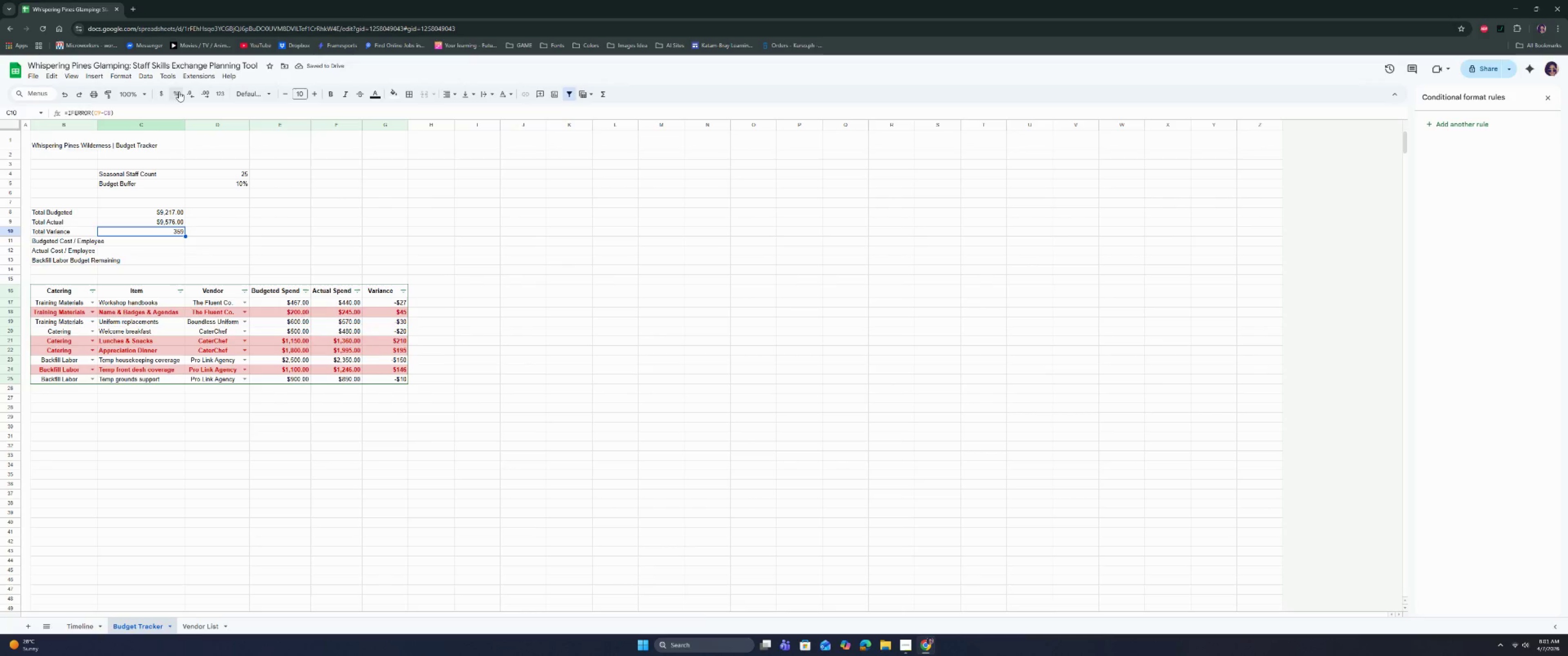 
left_click([165, 88])
 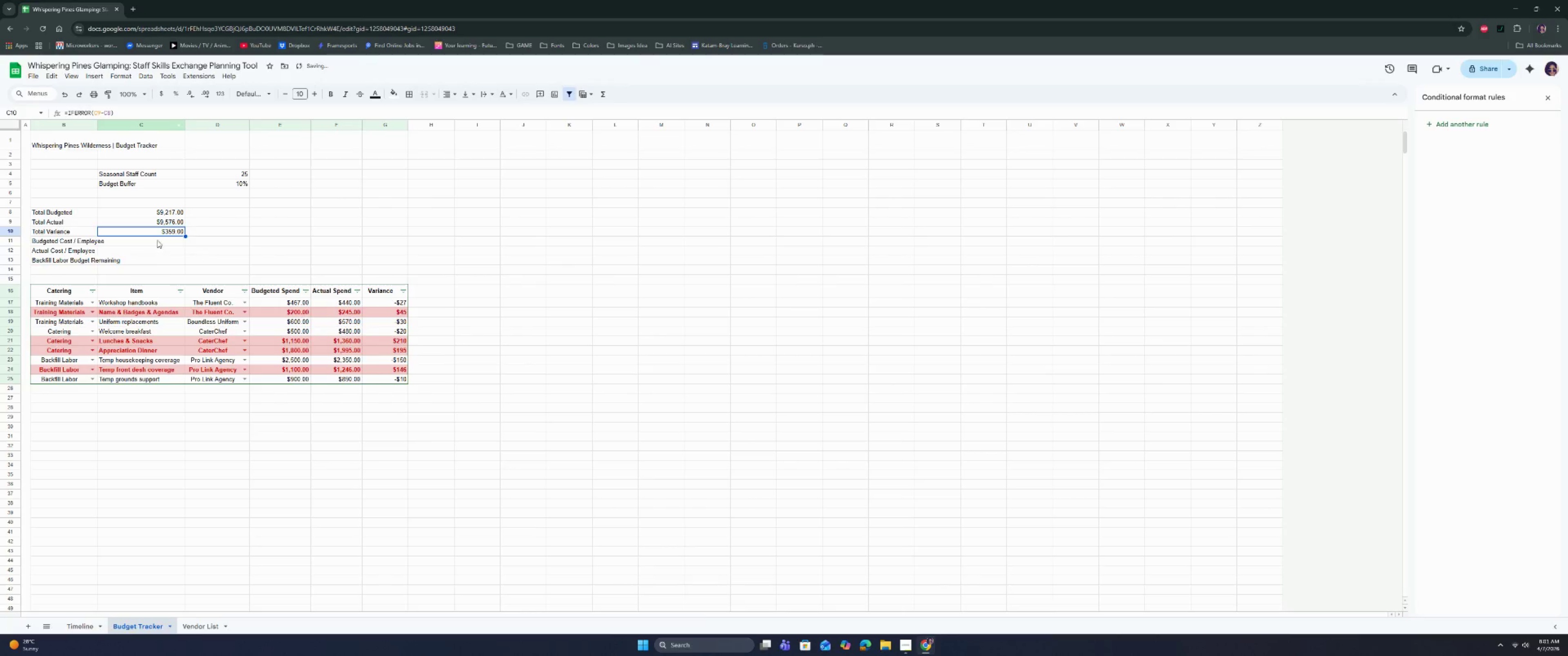 
left_click([158, 237])
 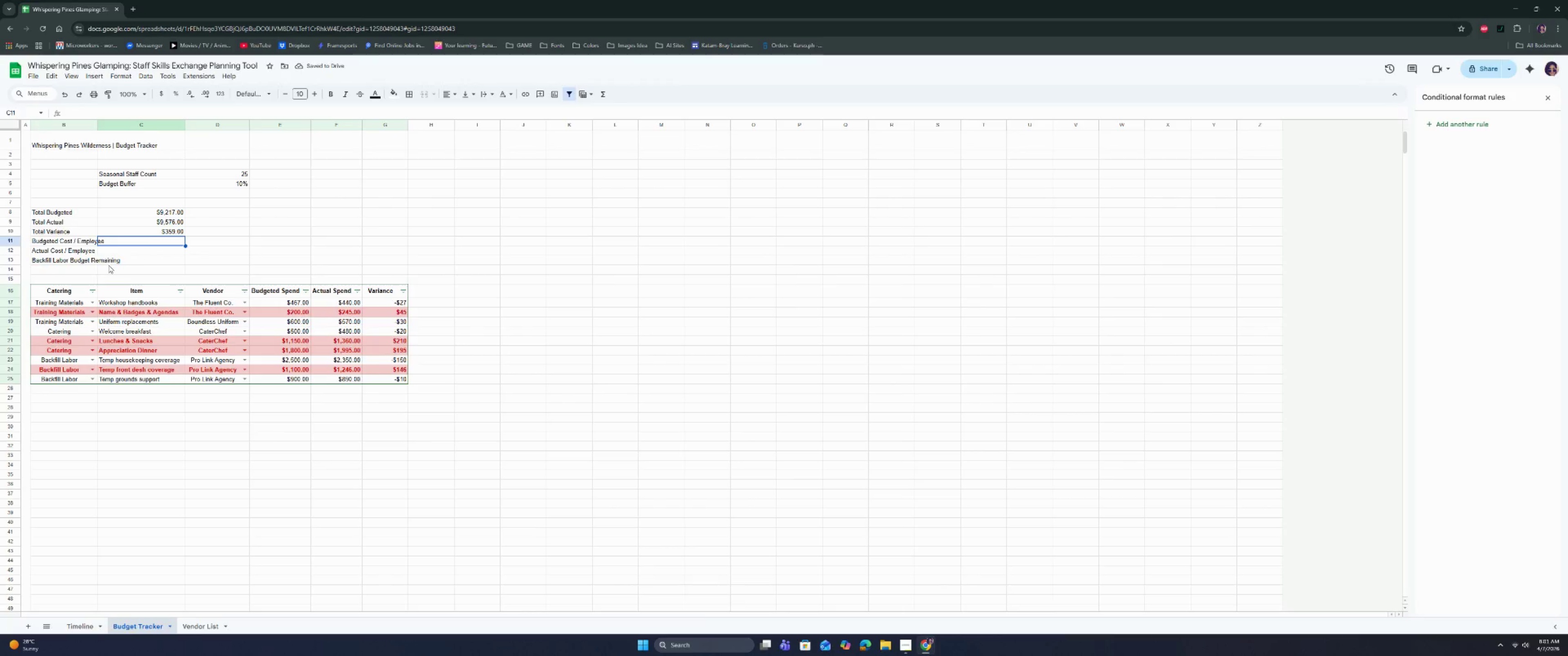 
double_click([110, 240])
 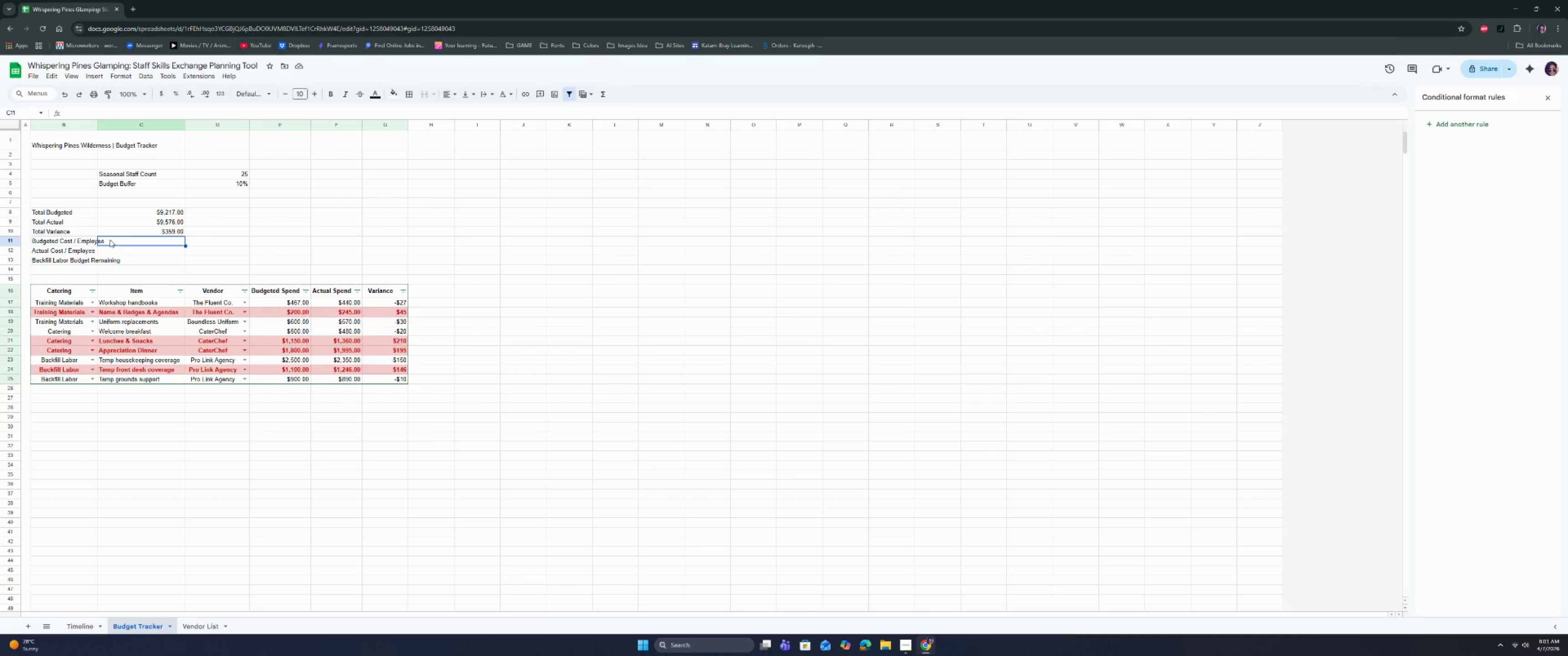 
type(=-)
key(Backspace)
type(IFERR)
 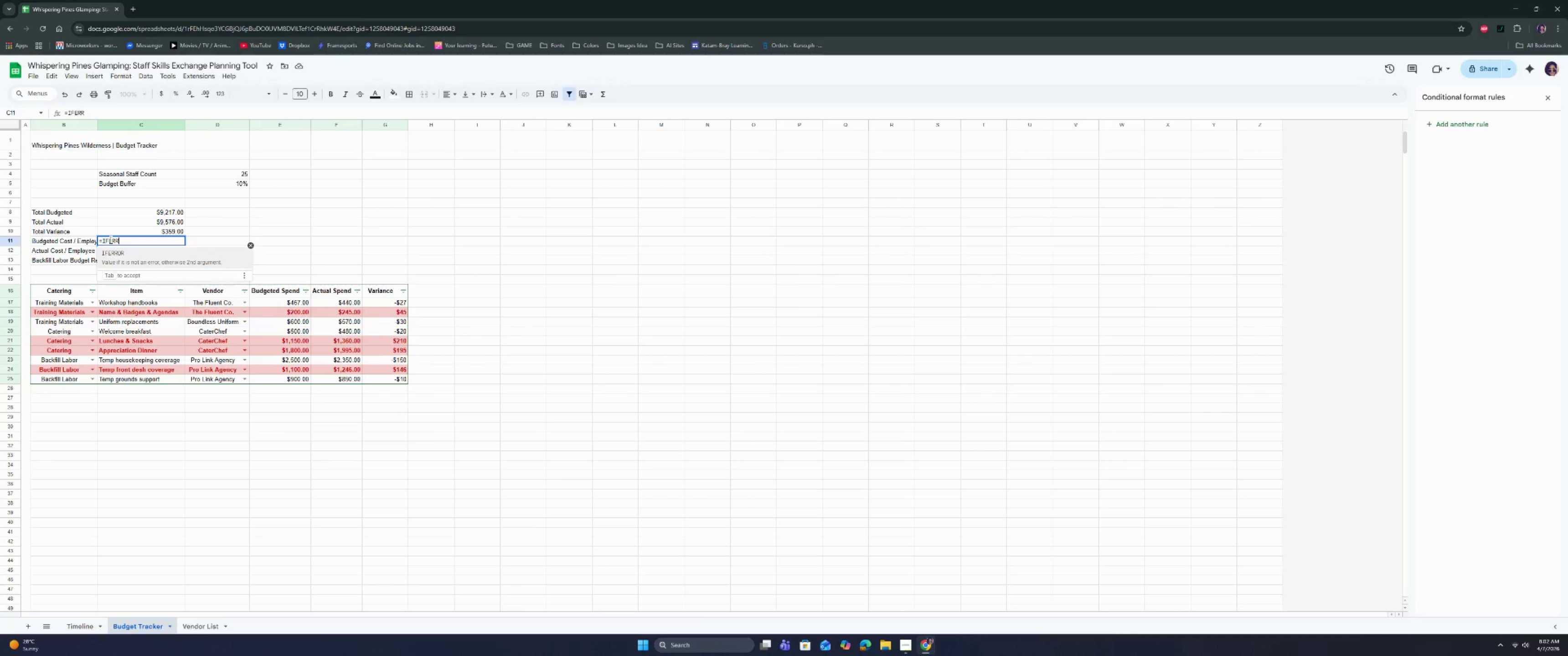 
key(Enter)
 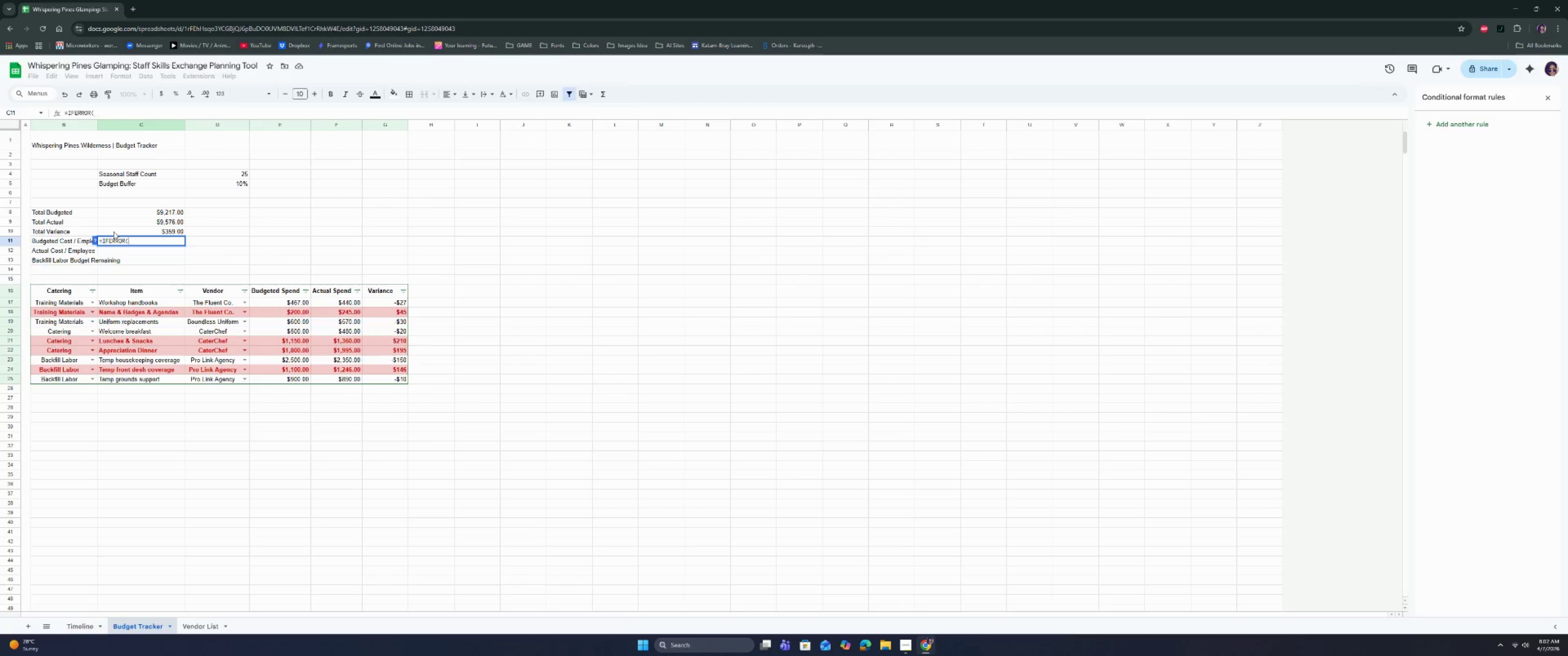 
wait(8.7)
 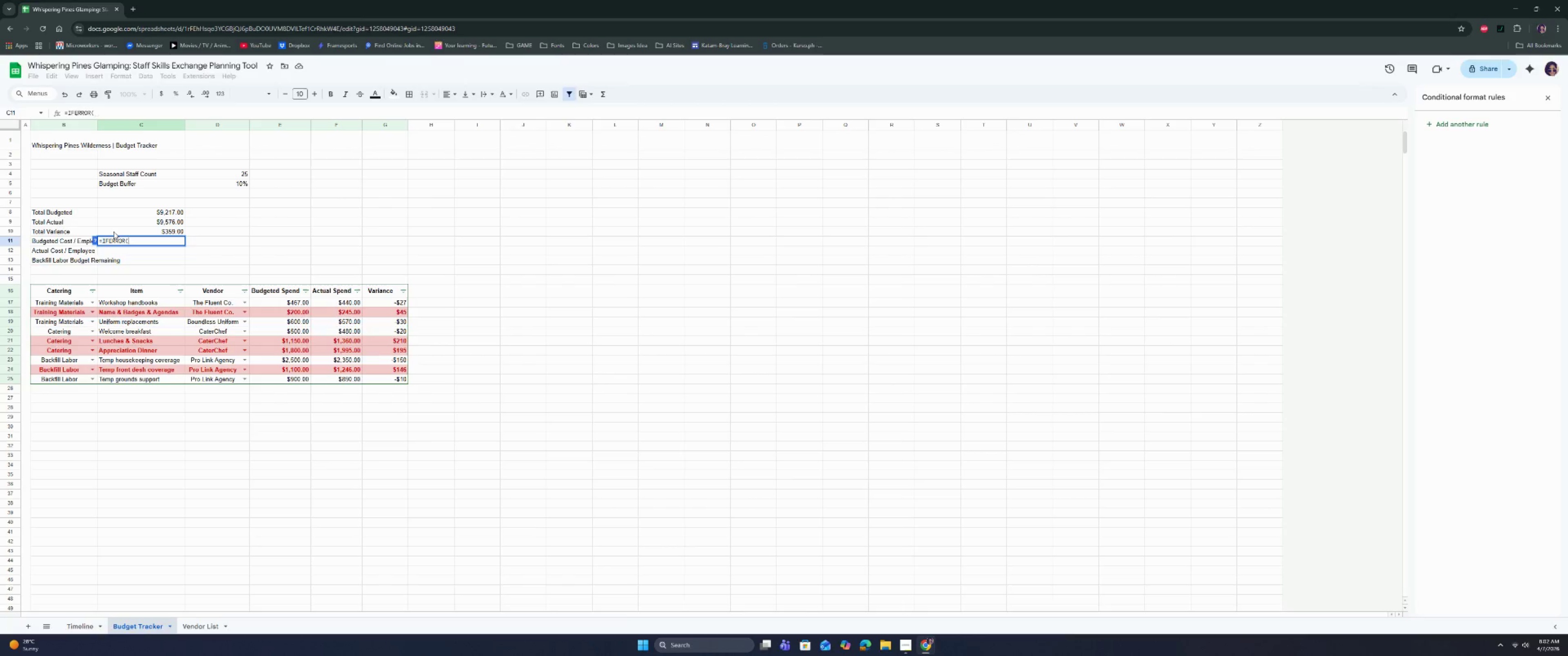 
key(Slash)
 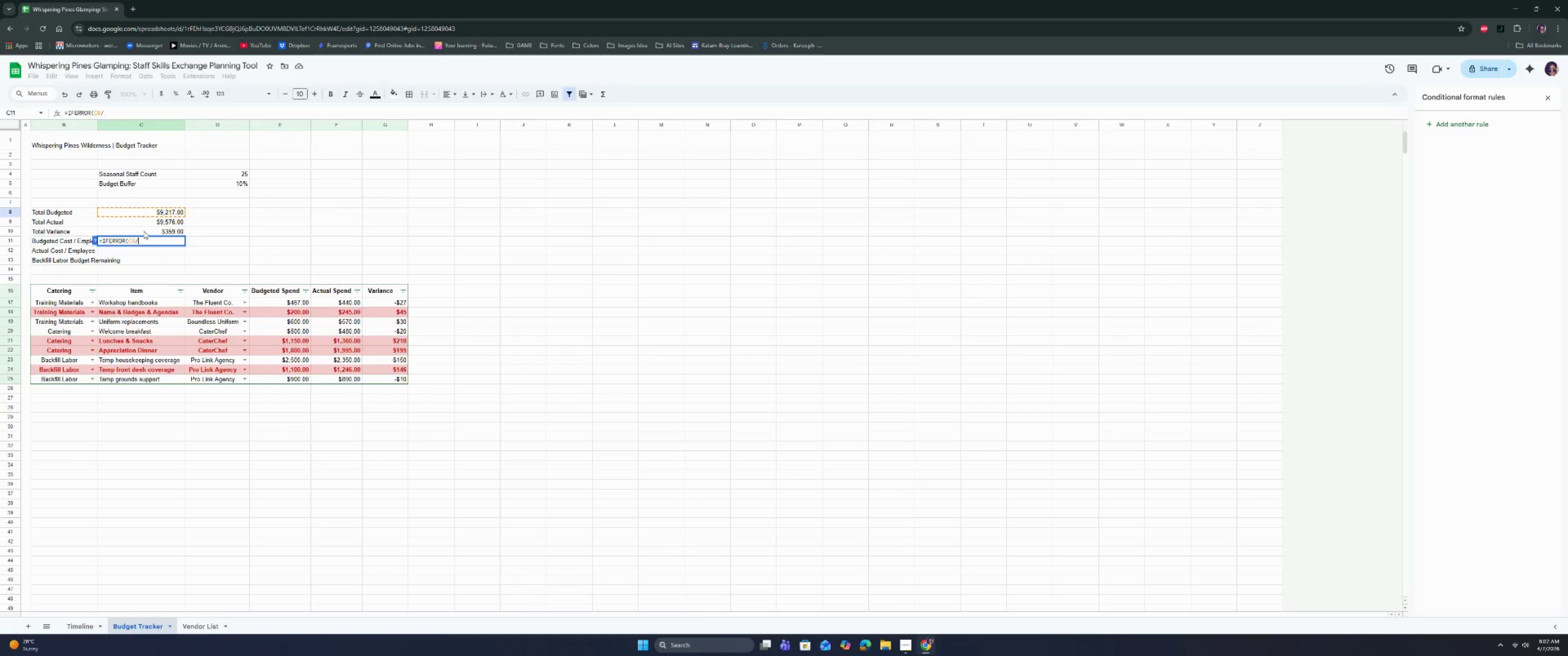 
key(Backspace)
 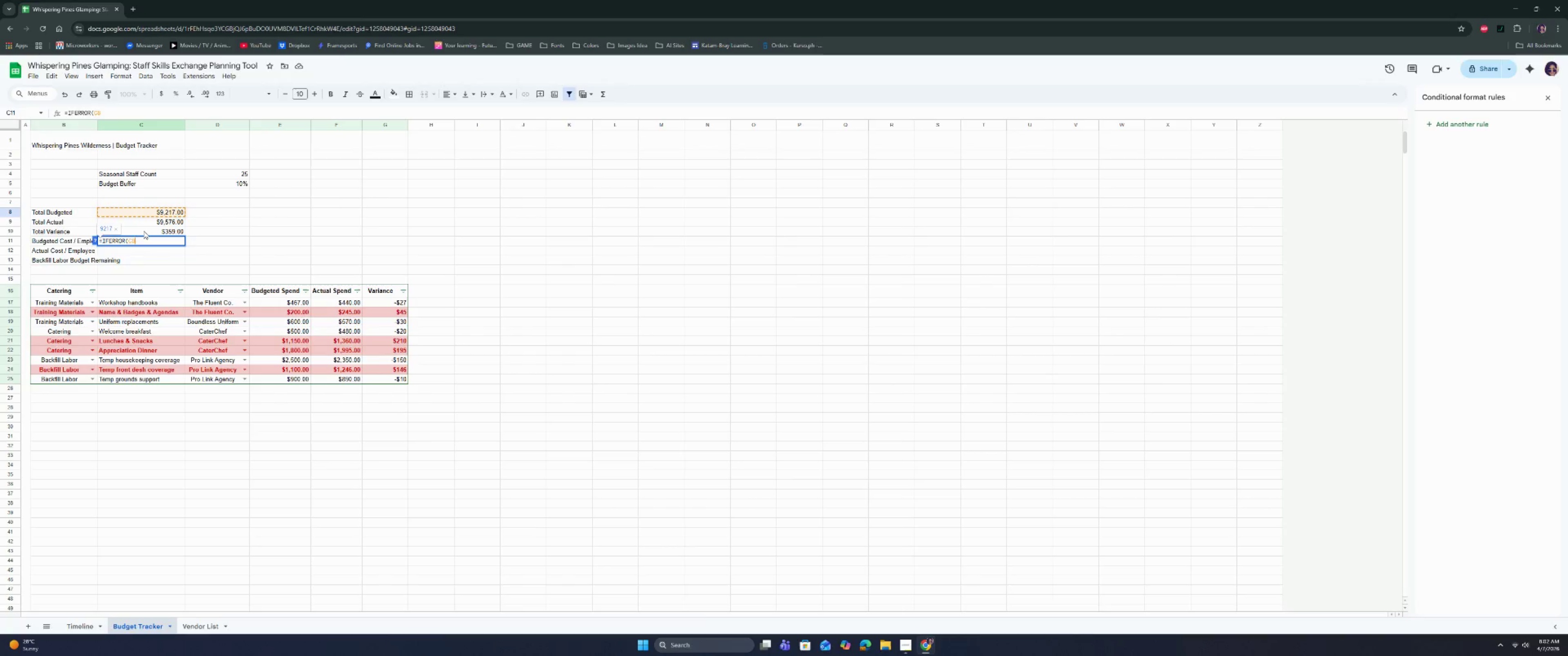 
key(Space)
 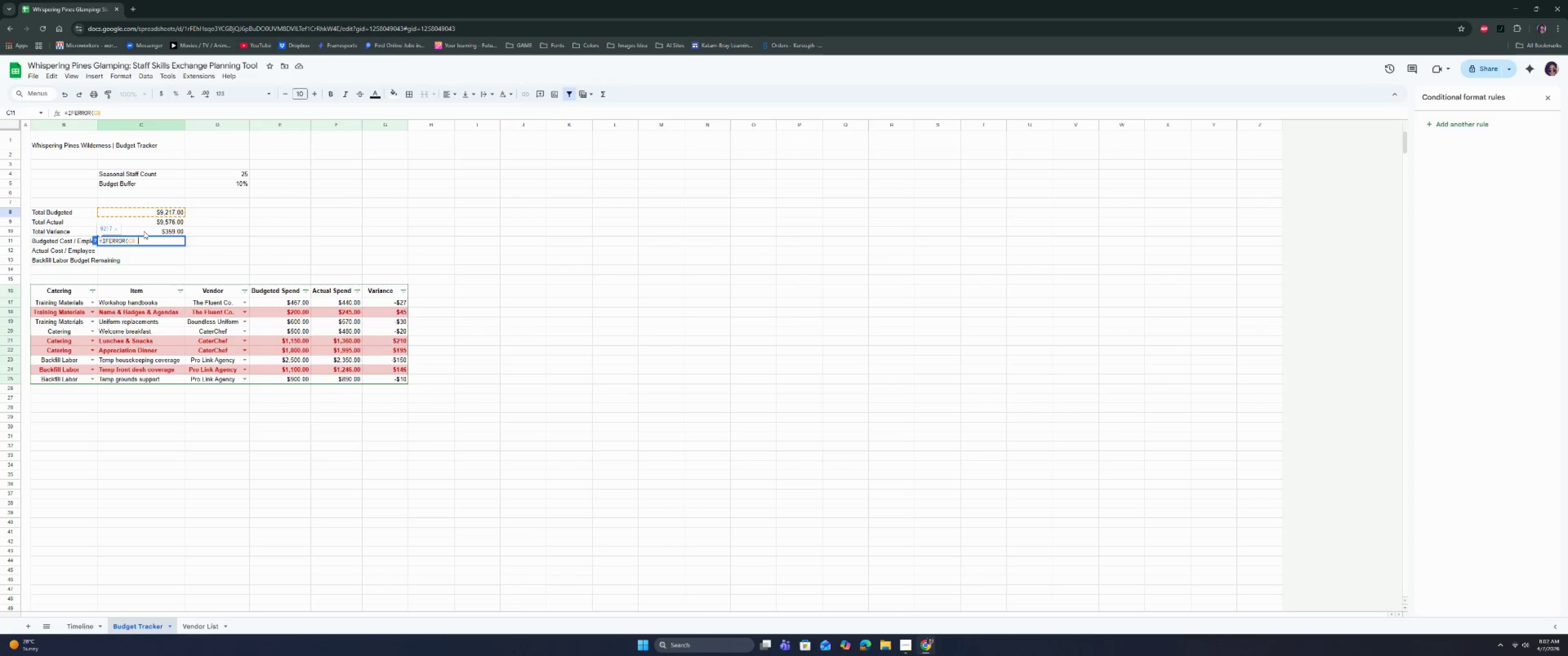 
key(Slash)
 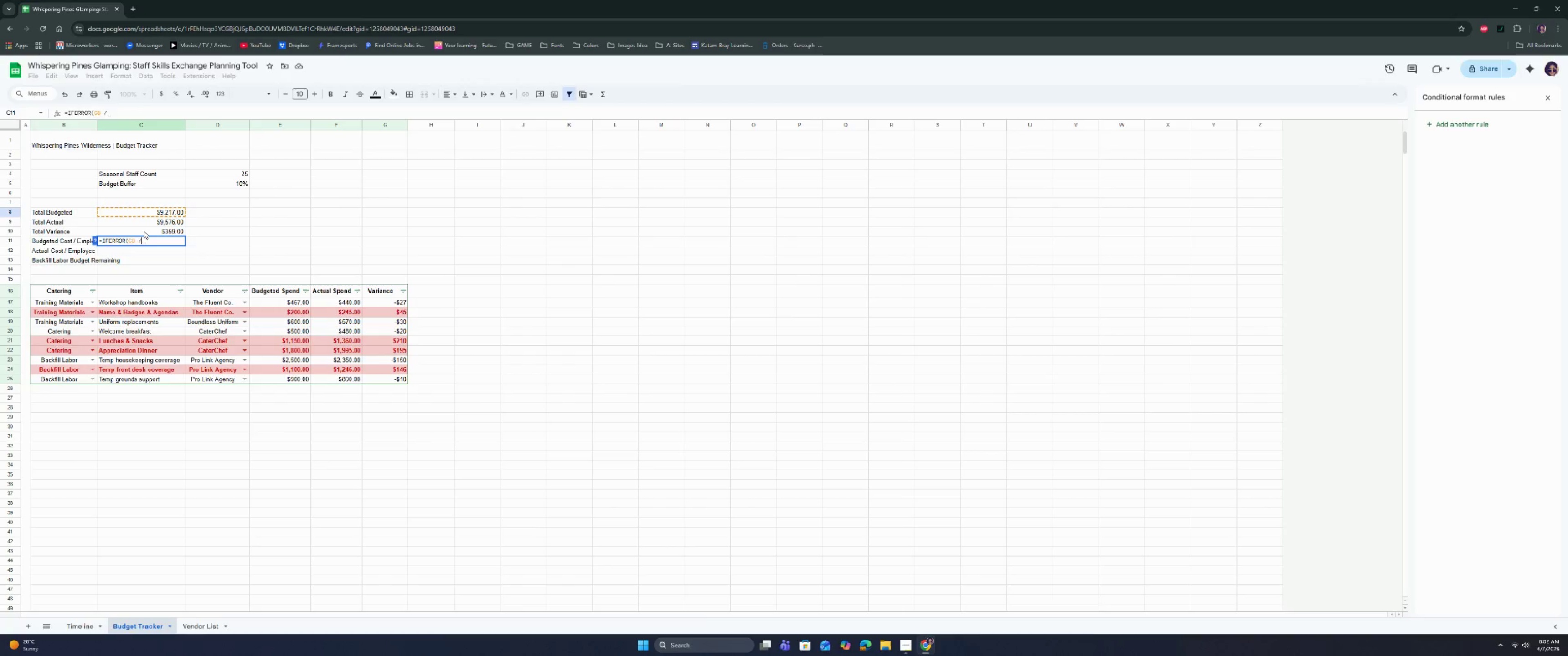 
key(Space)
 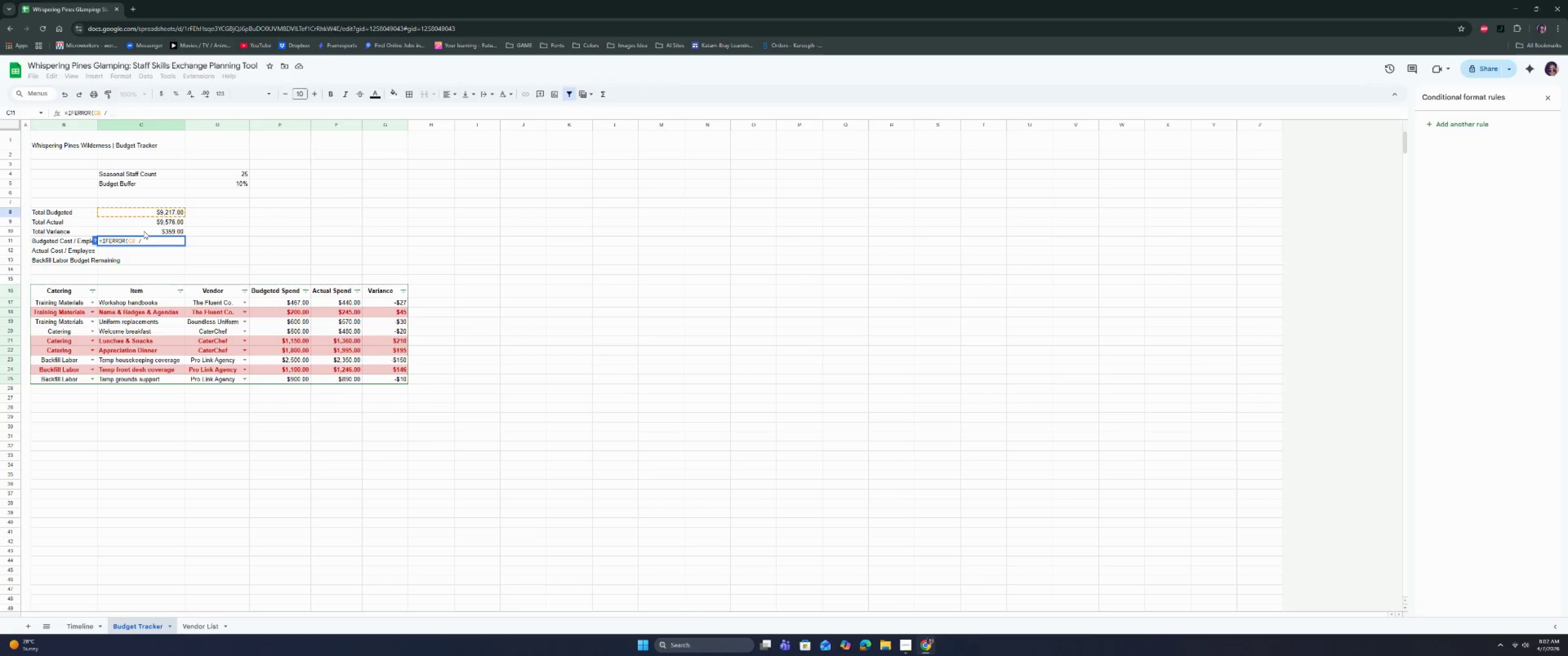 
key(Shift+ShiftRight)
 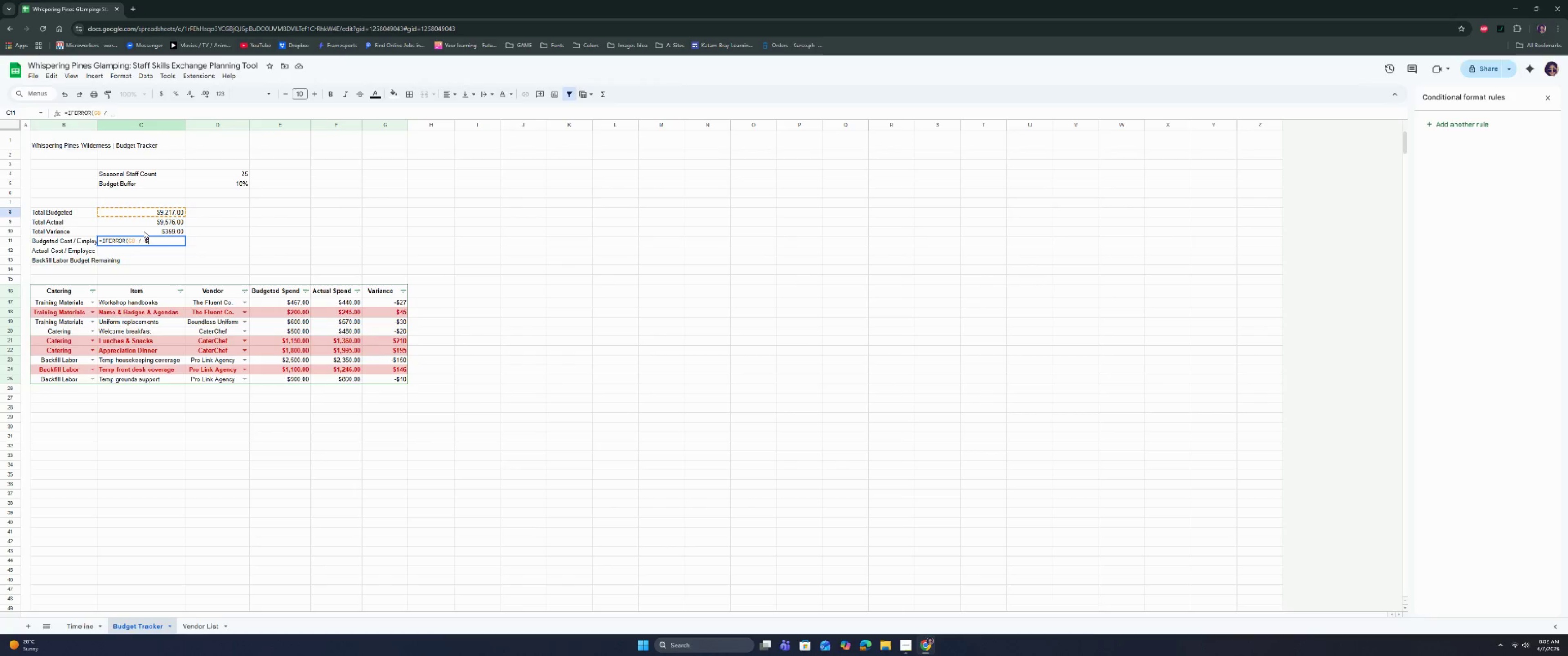 
key(Shift+4)
 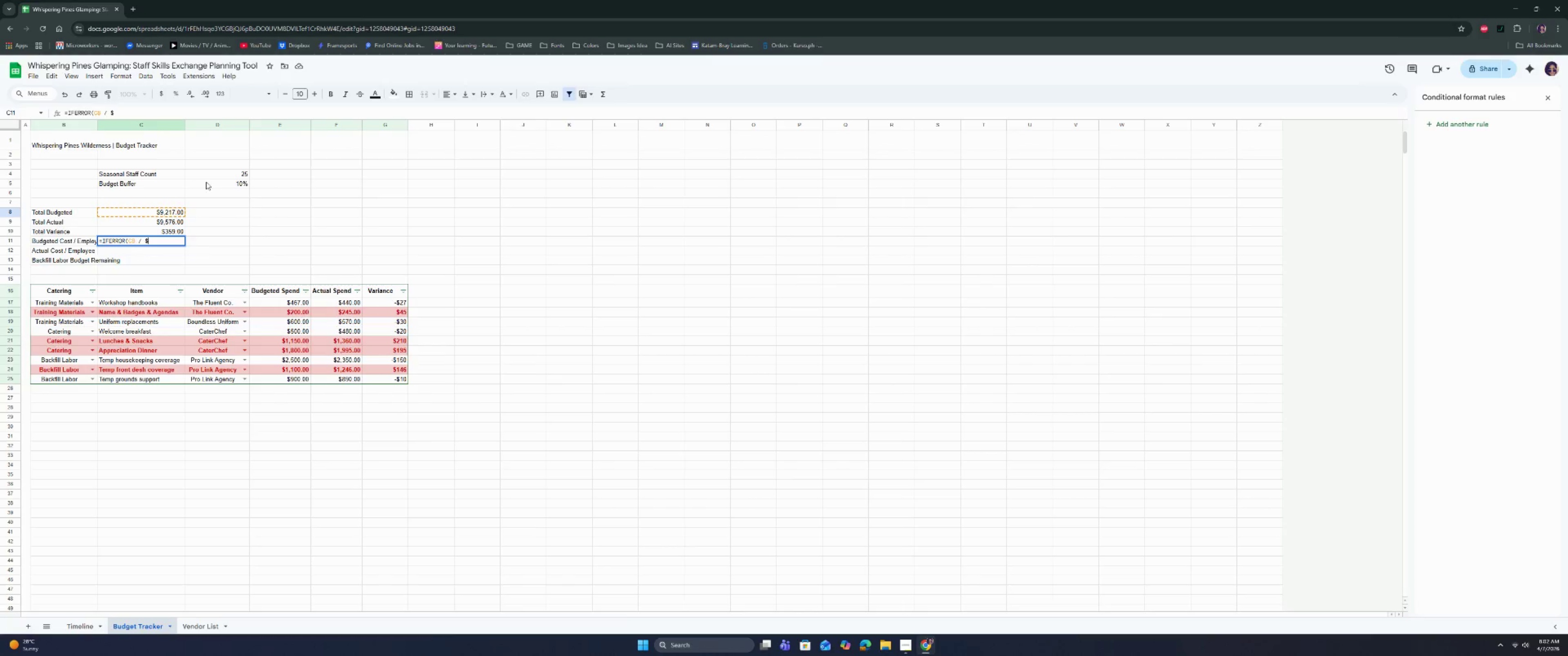 
left_click([211, 173])
 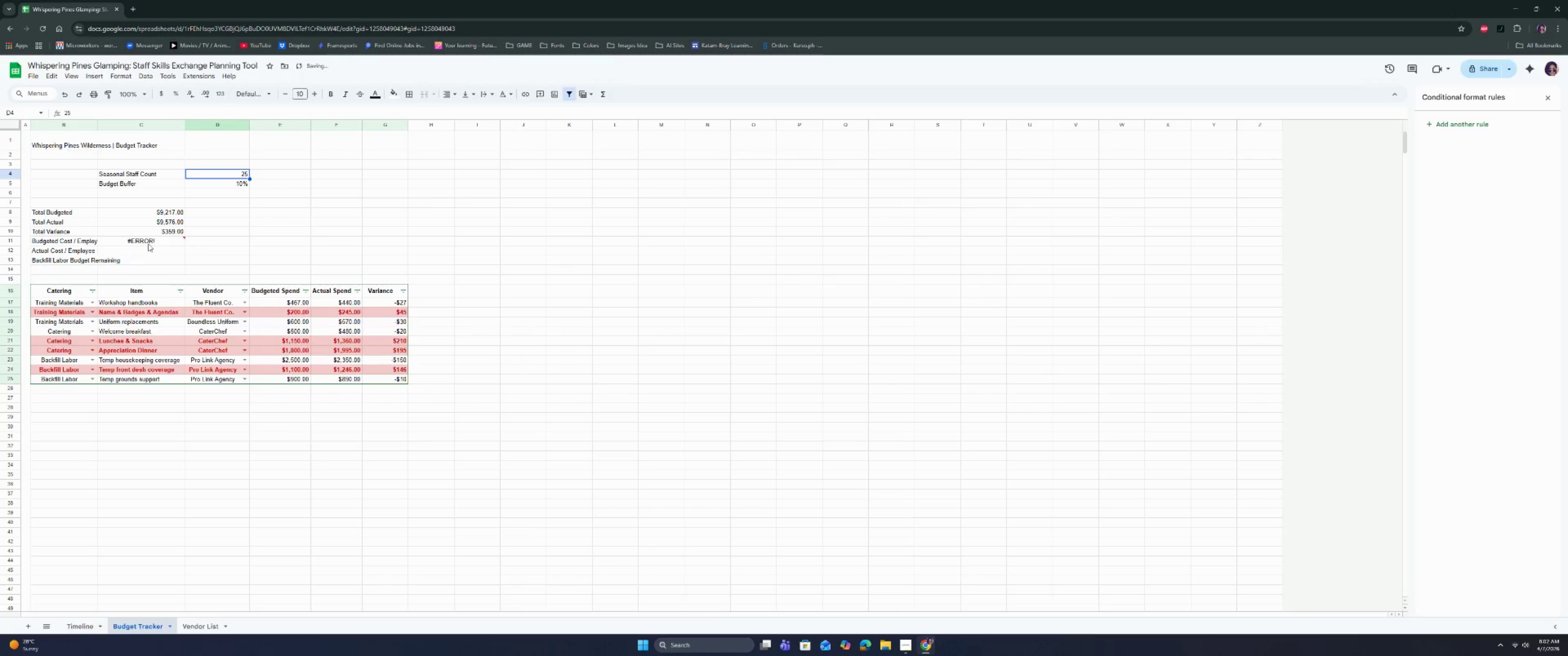 
double_click([148, 241])
 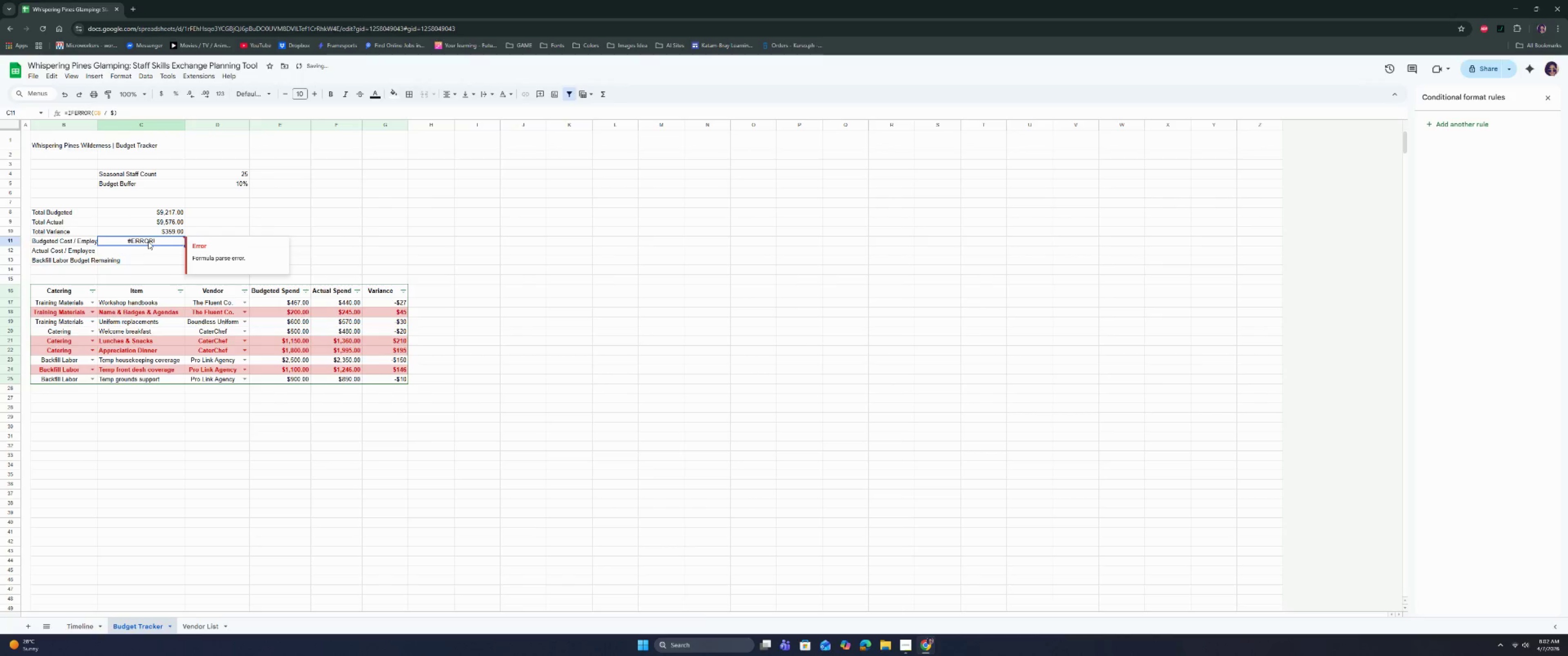 
triple_click([148, 241])
 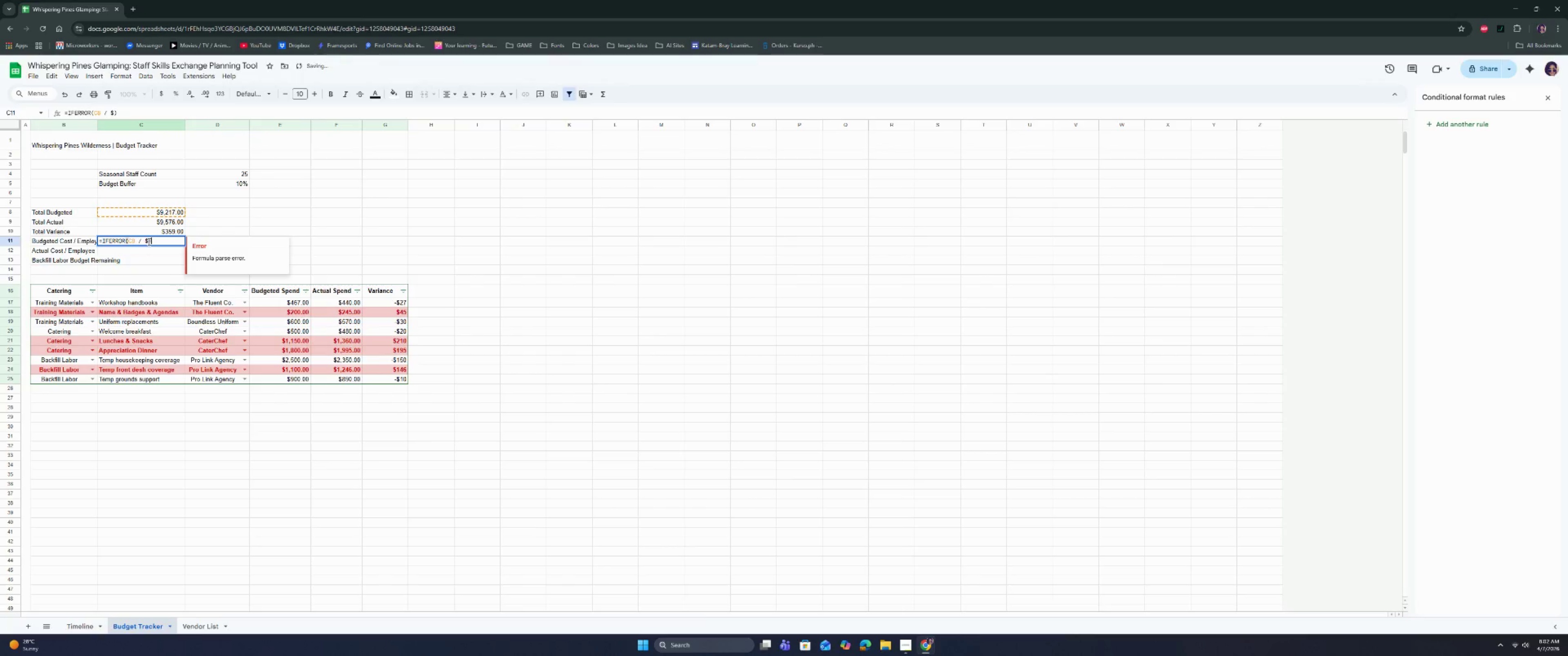 
key(Backspace)
 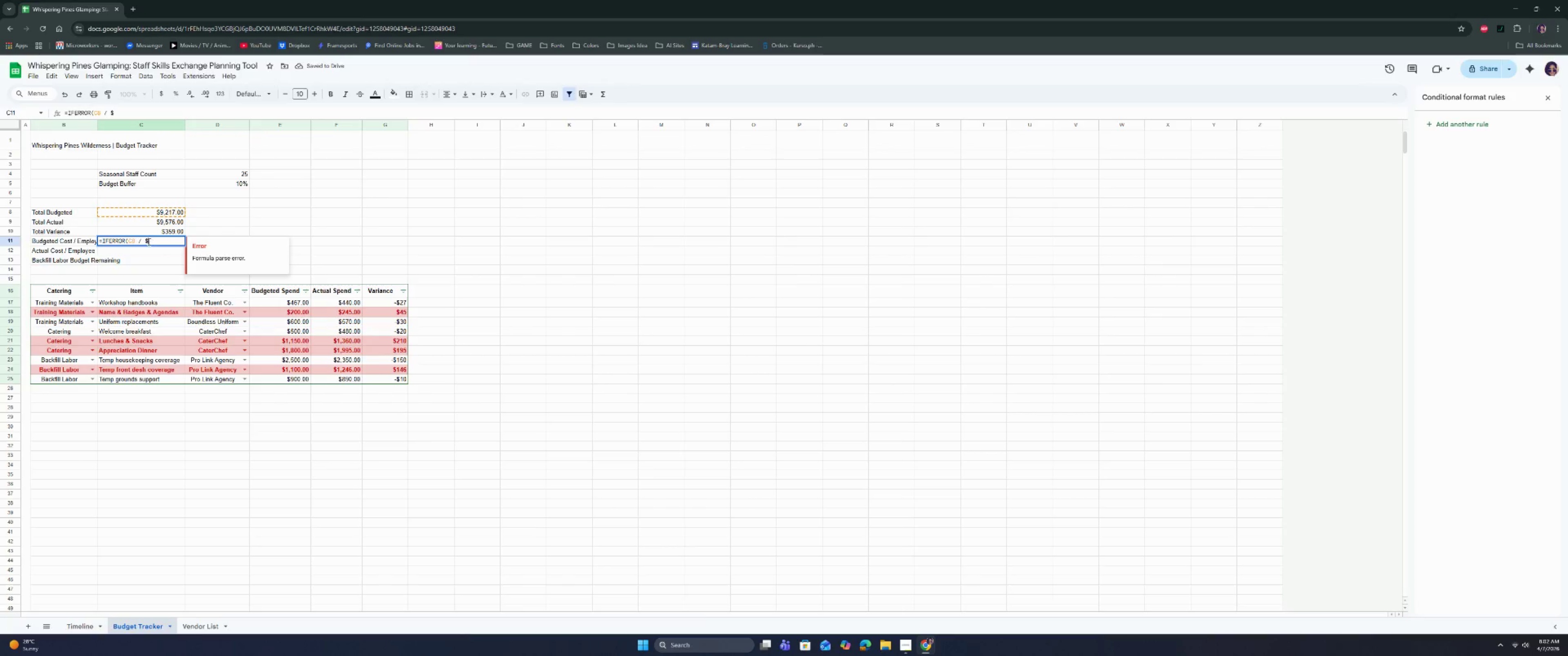 
key(Backspace)
 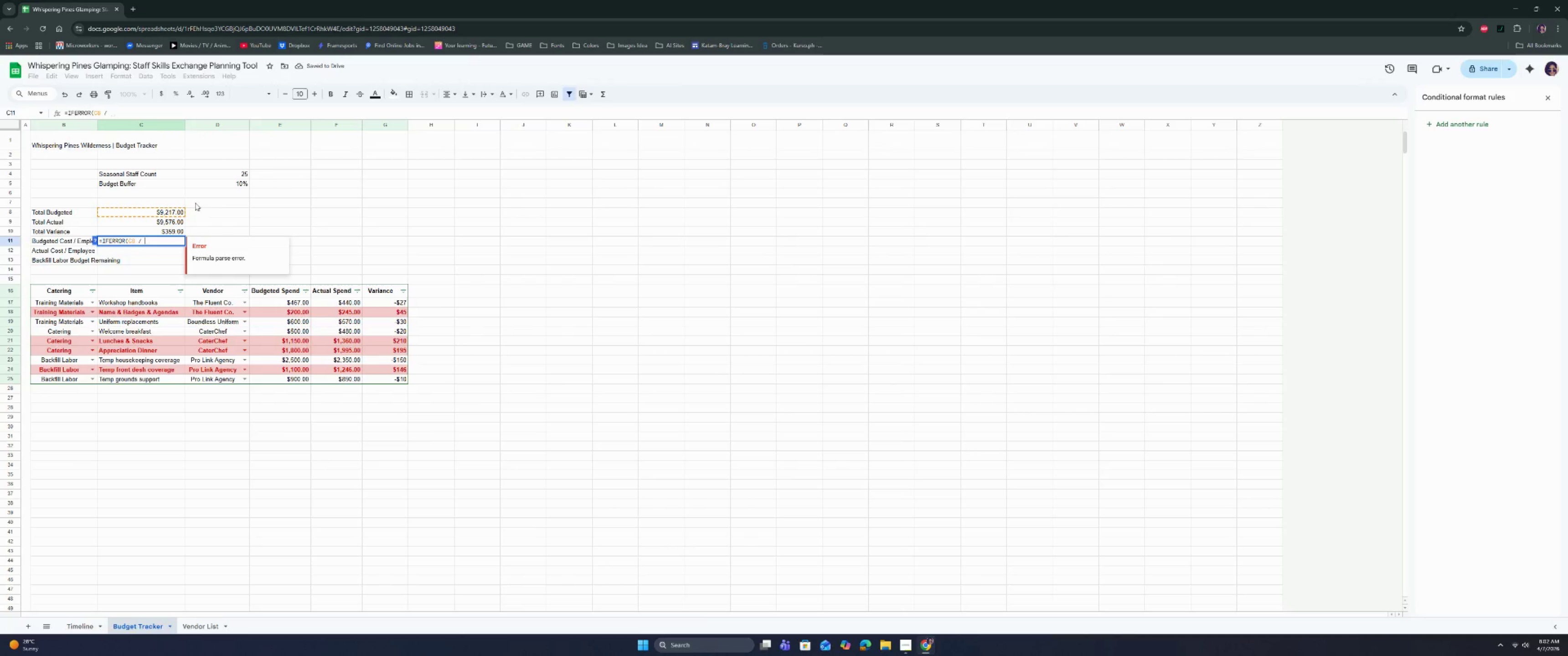 
left_click([238, 173])
 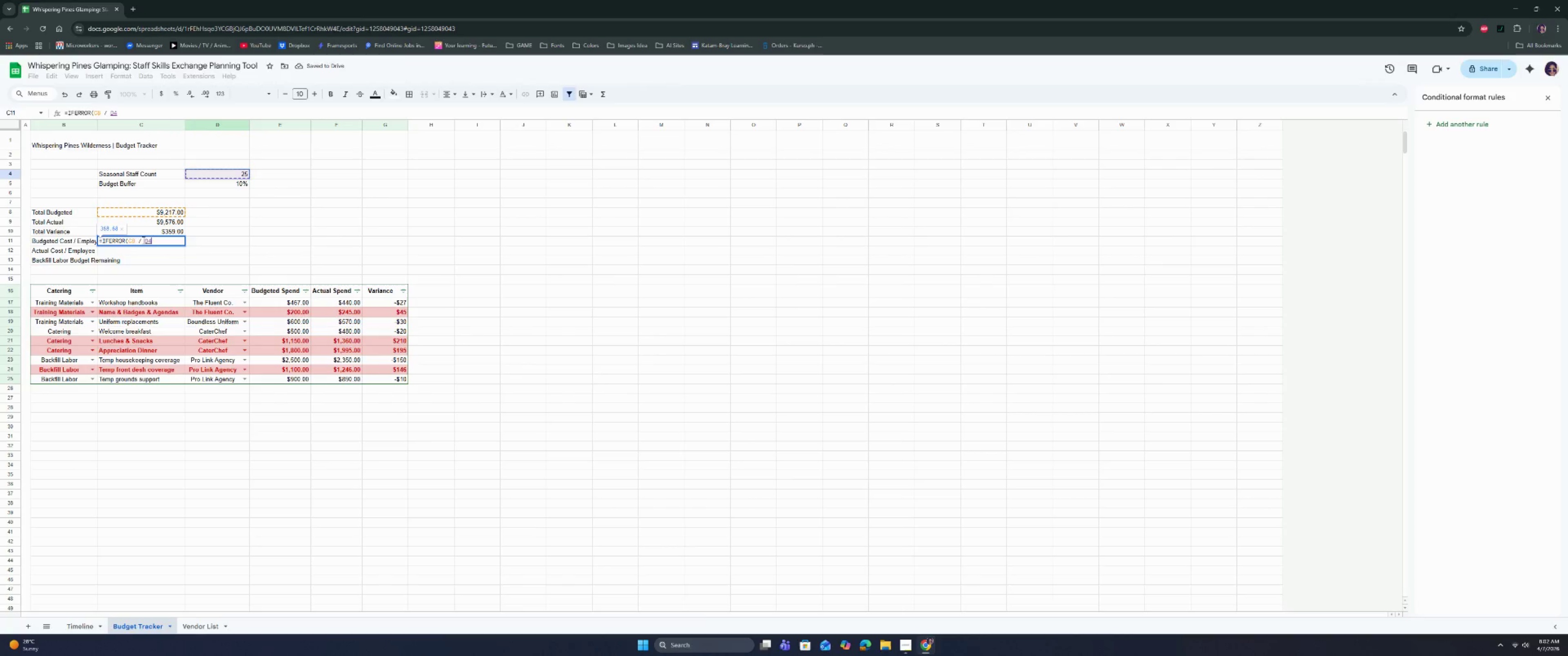 
left_click([144, 240])
 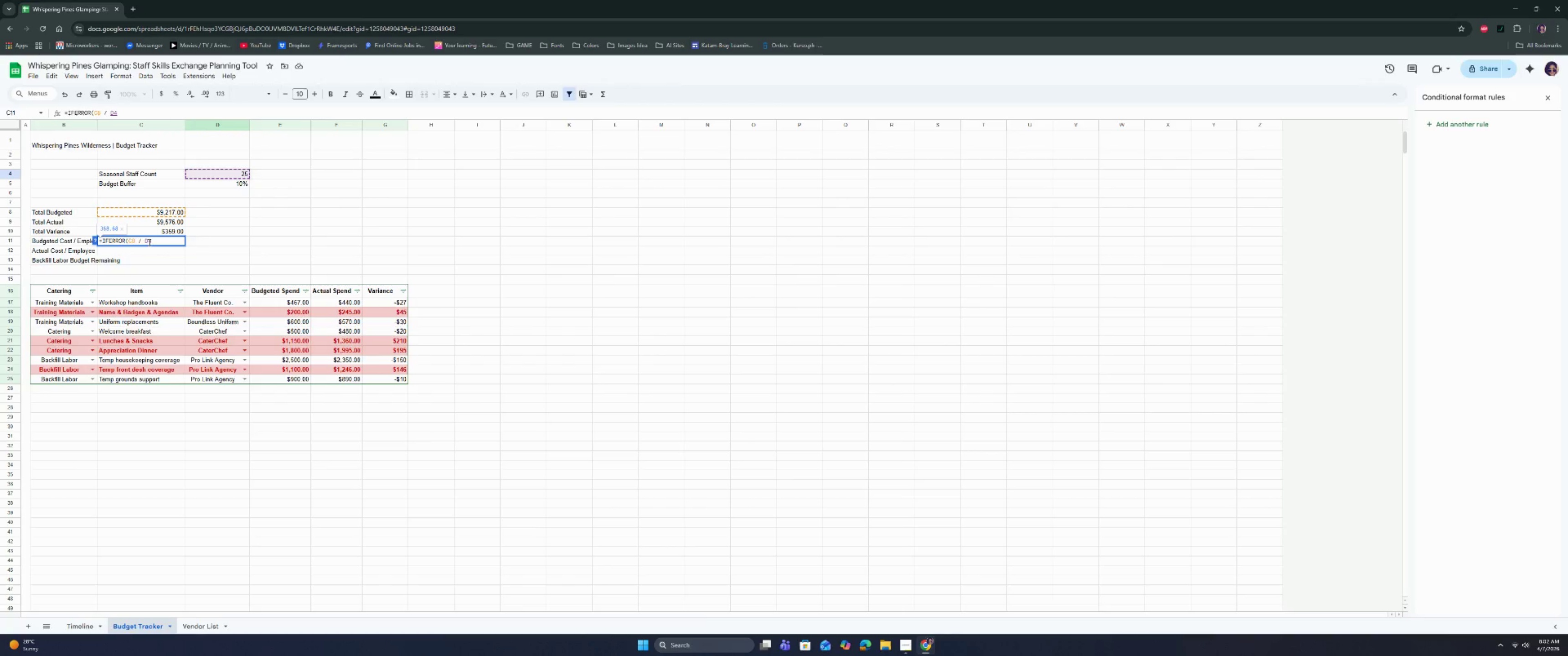 
key(Shift+ShiftRight)
 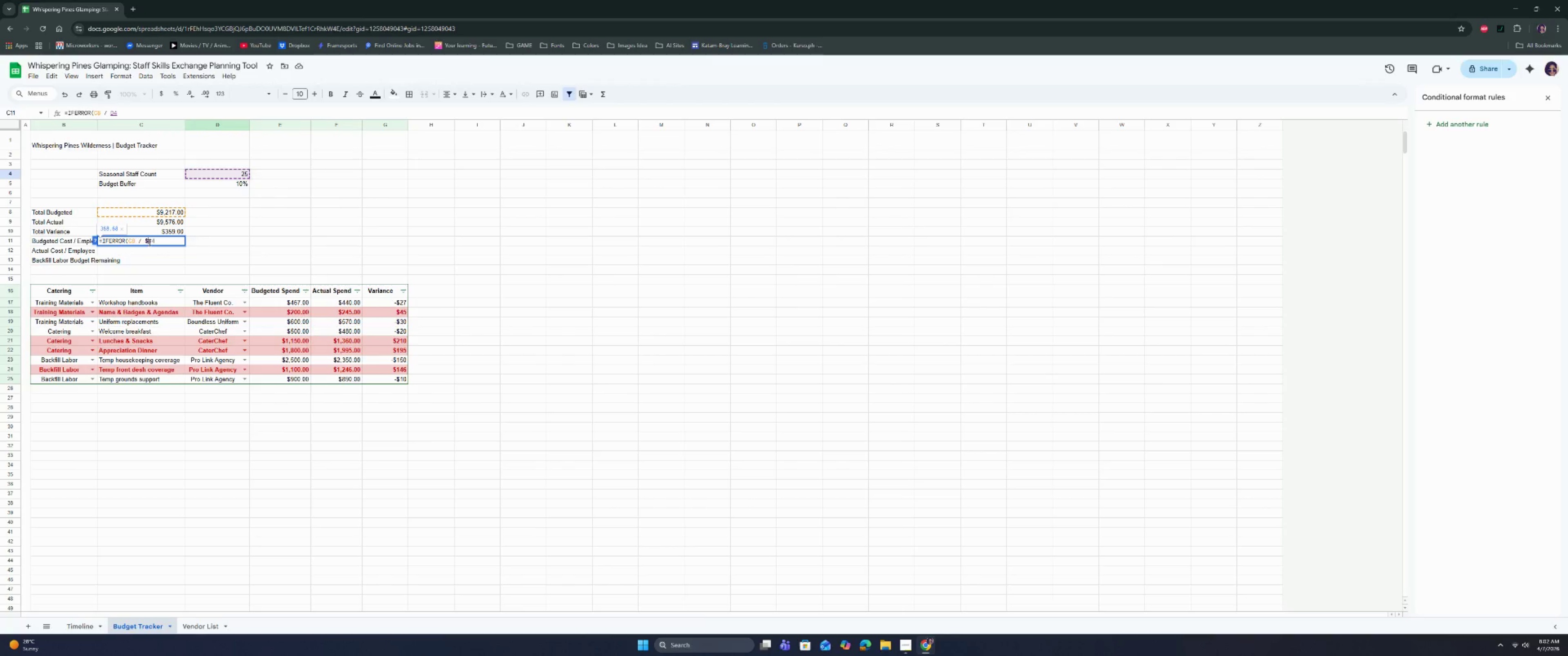 
key(Shift+4)
 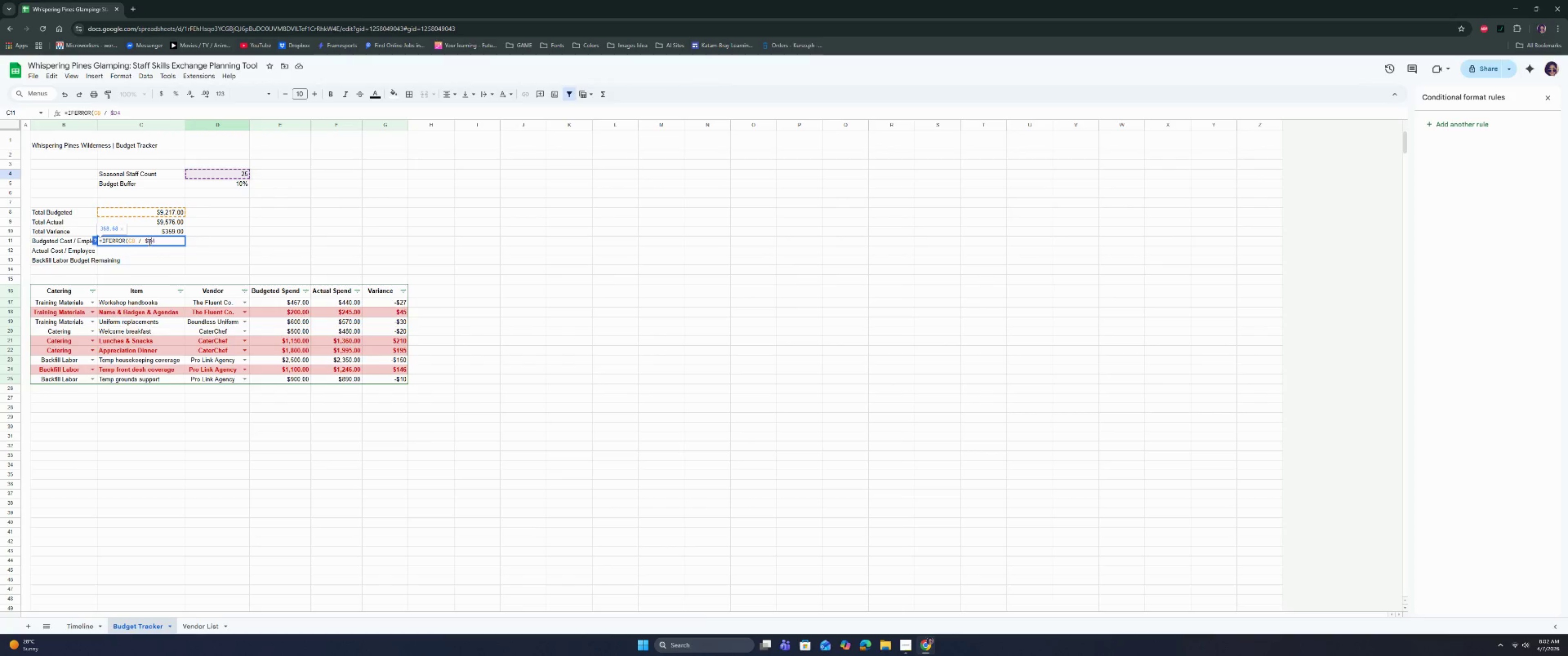 
key(ArrowRight)
 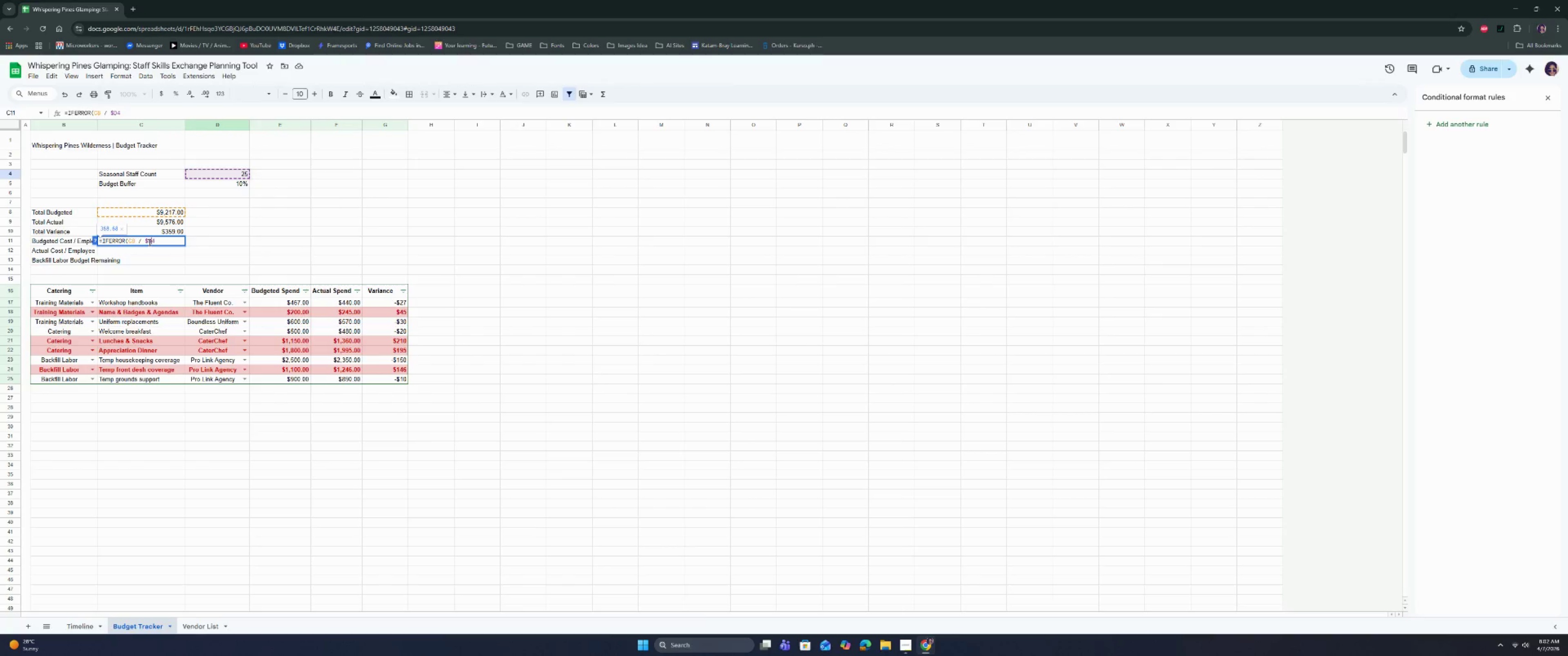 
key(Shift+ShiftRight)
 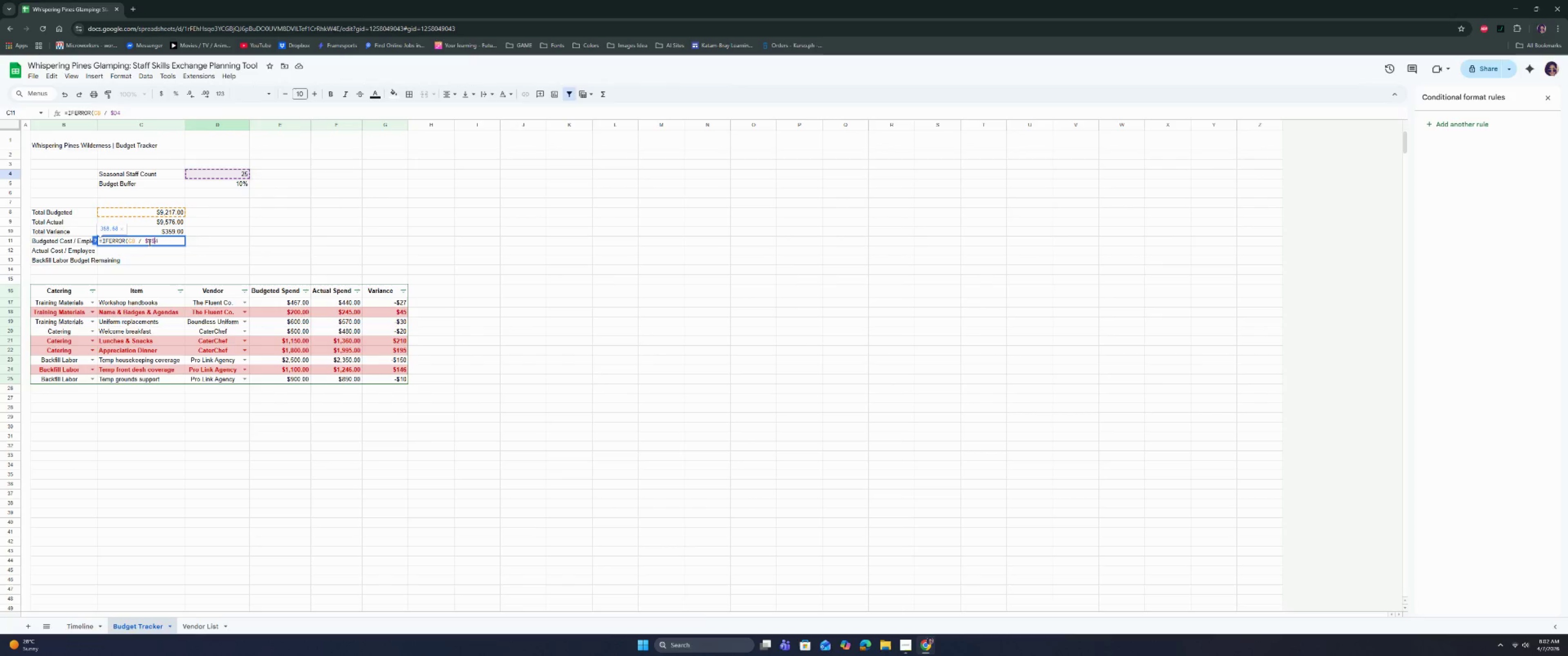 
key(Shift+4)
 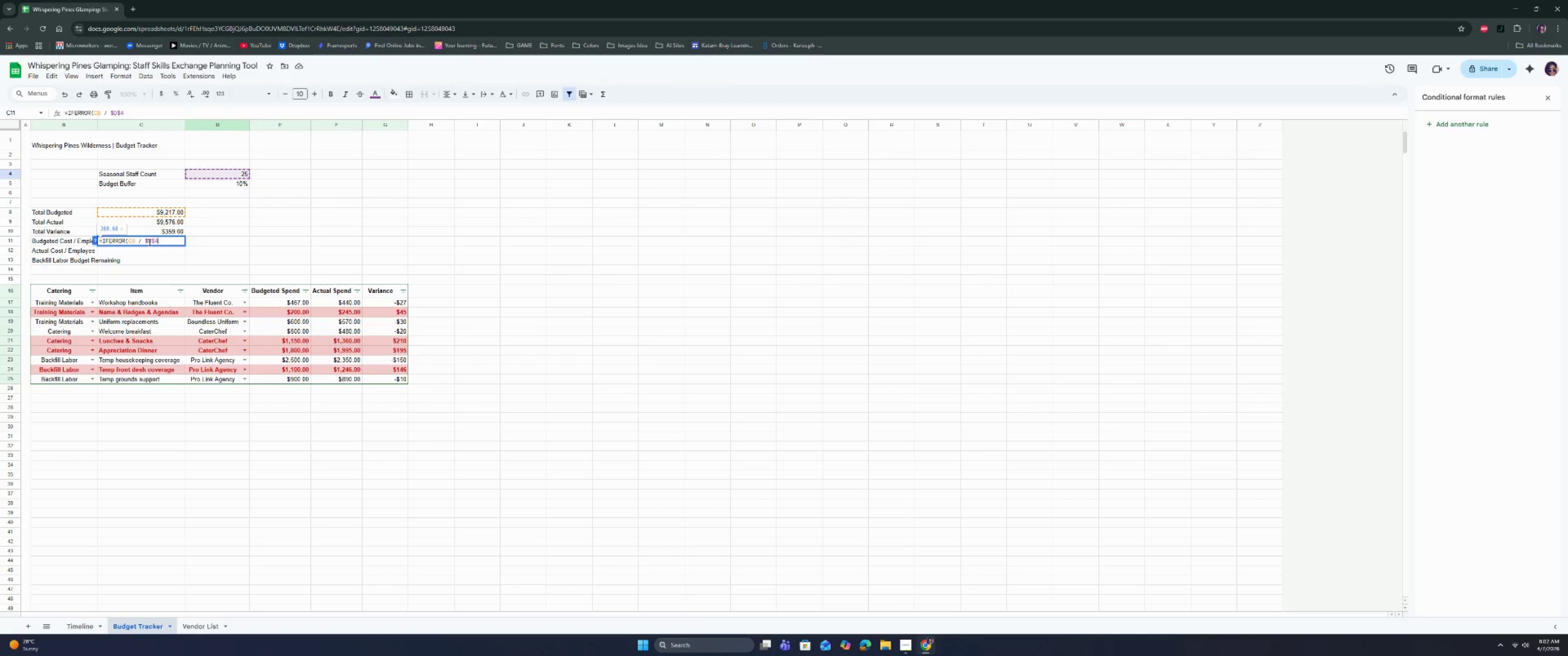 
key(ArrowRight)
 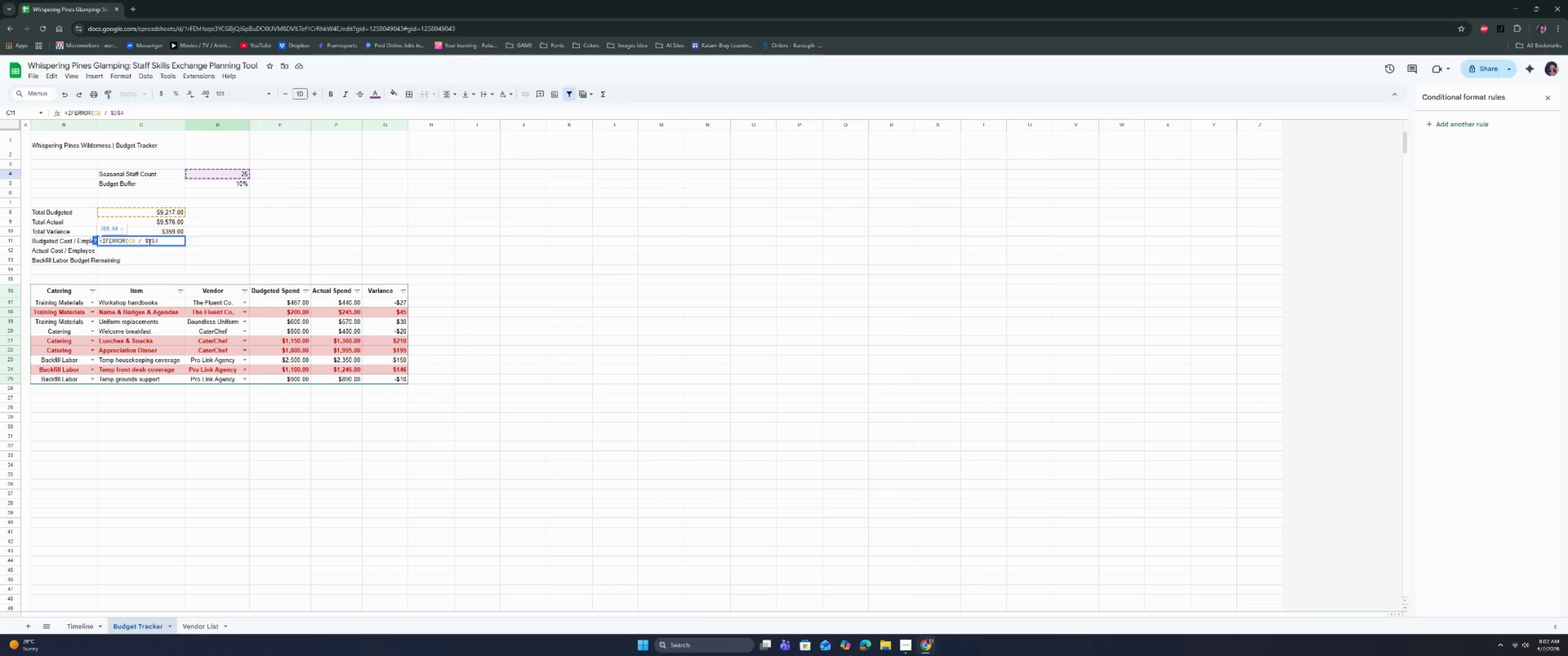 
type(, 0))
 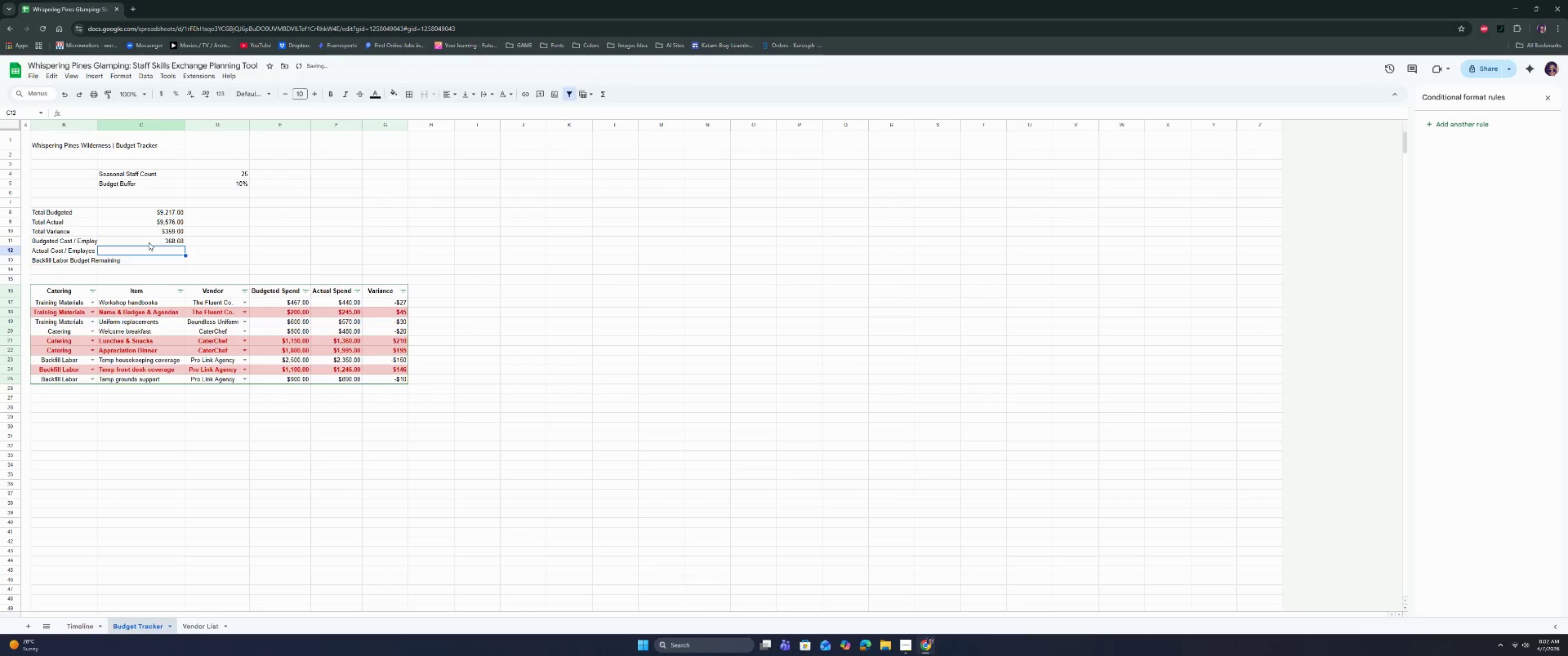 
 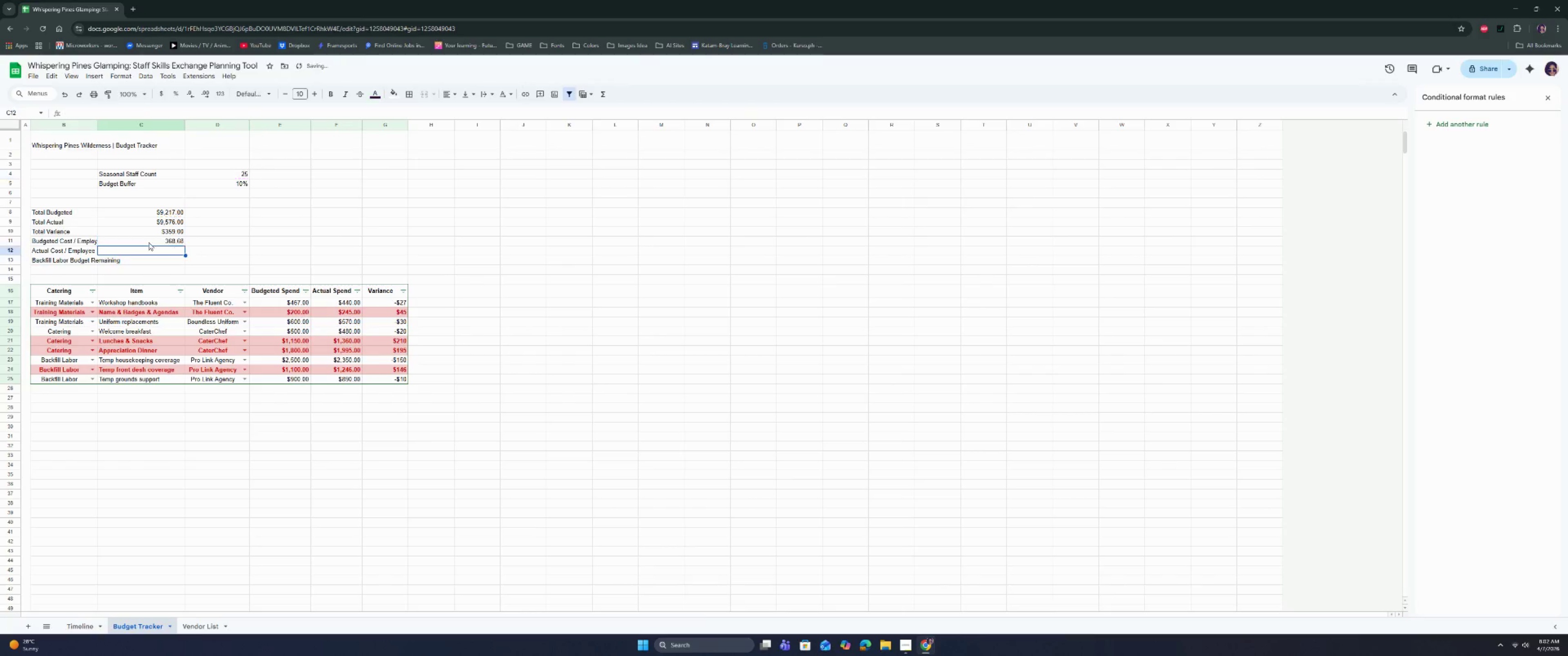 
key(Enter)
 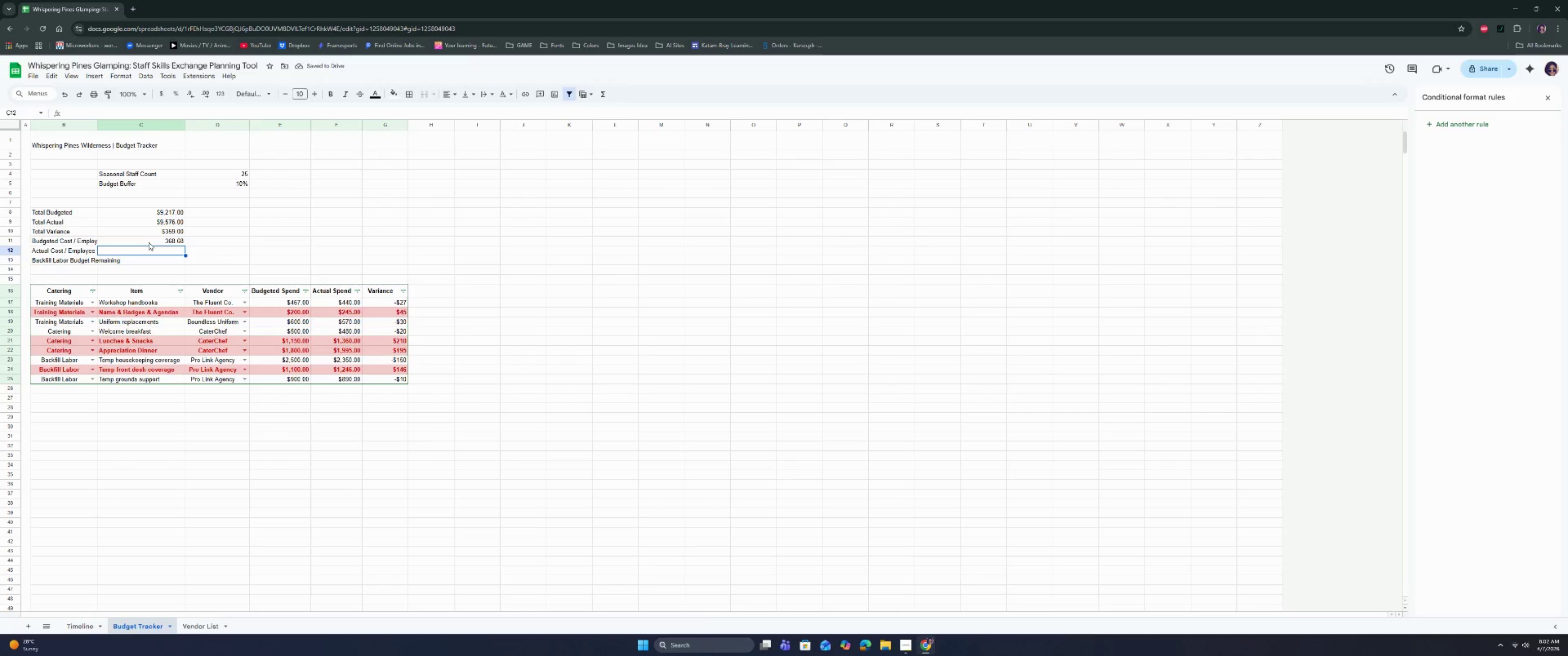 
left_click([152, 236])
 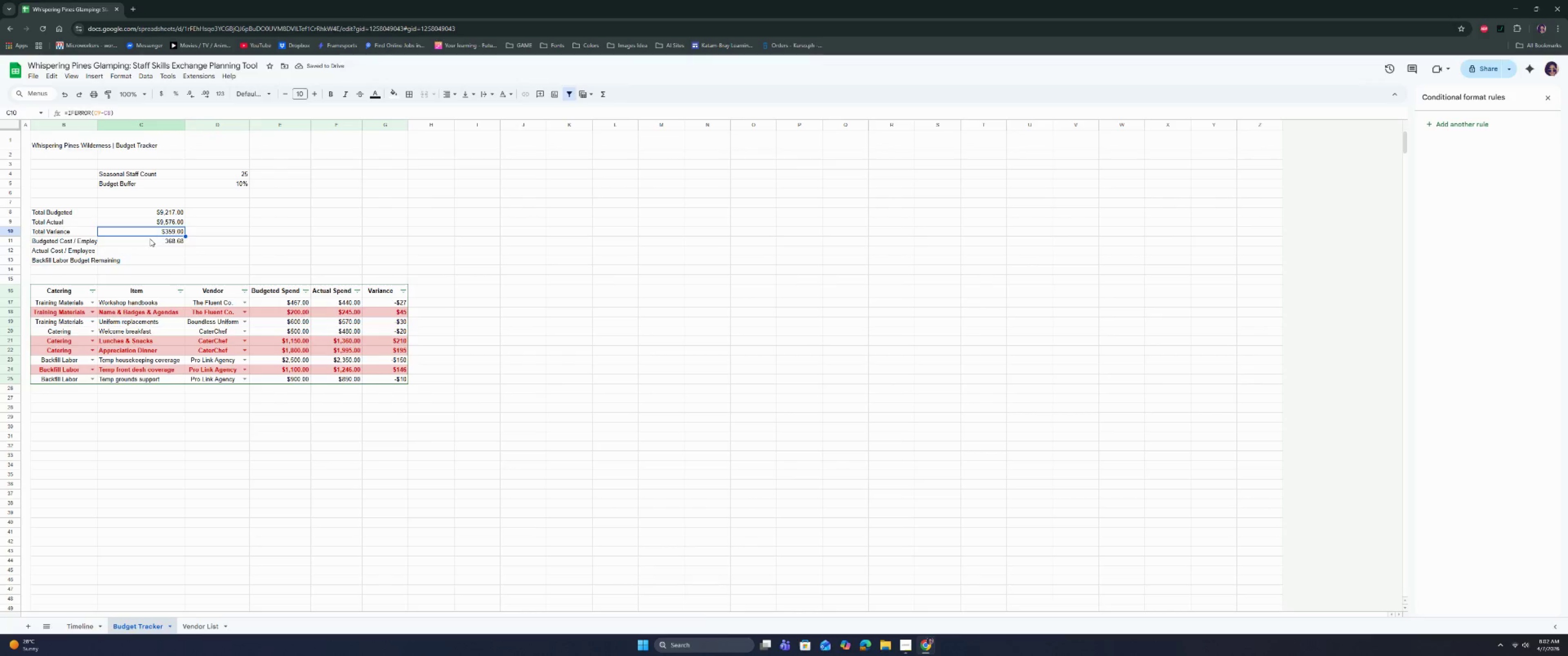 
left_click([149, 241])
 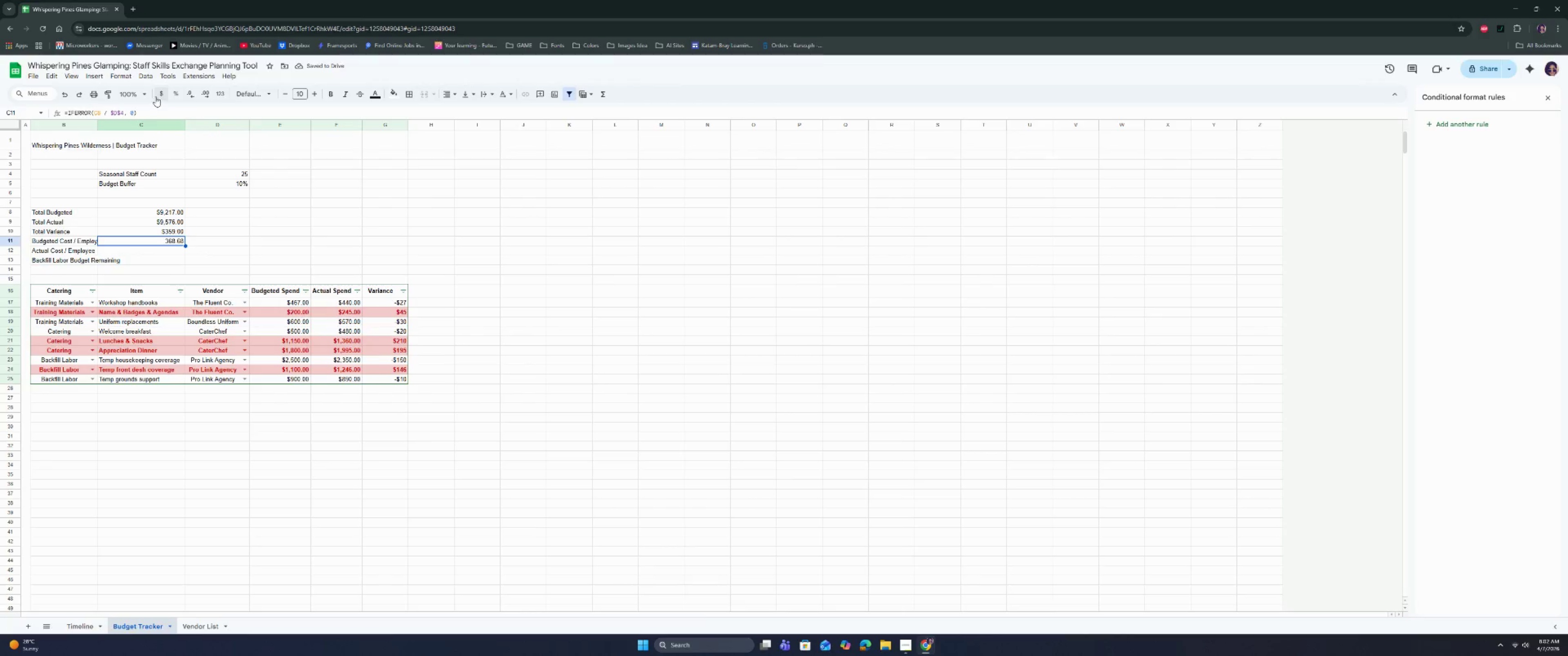 
left_click([161, 95])
 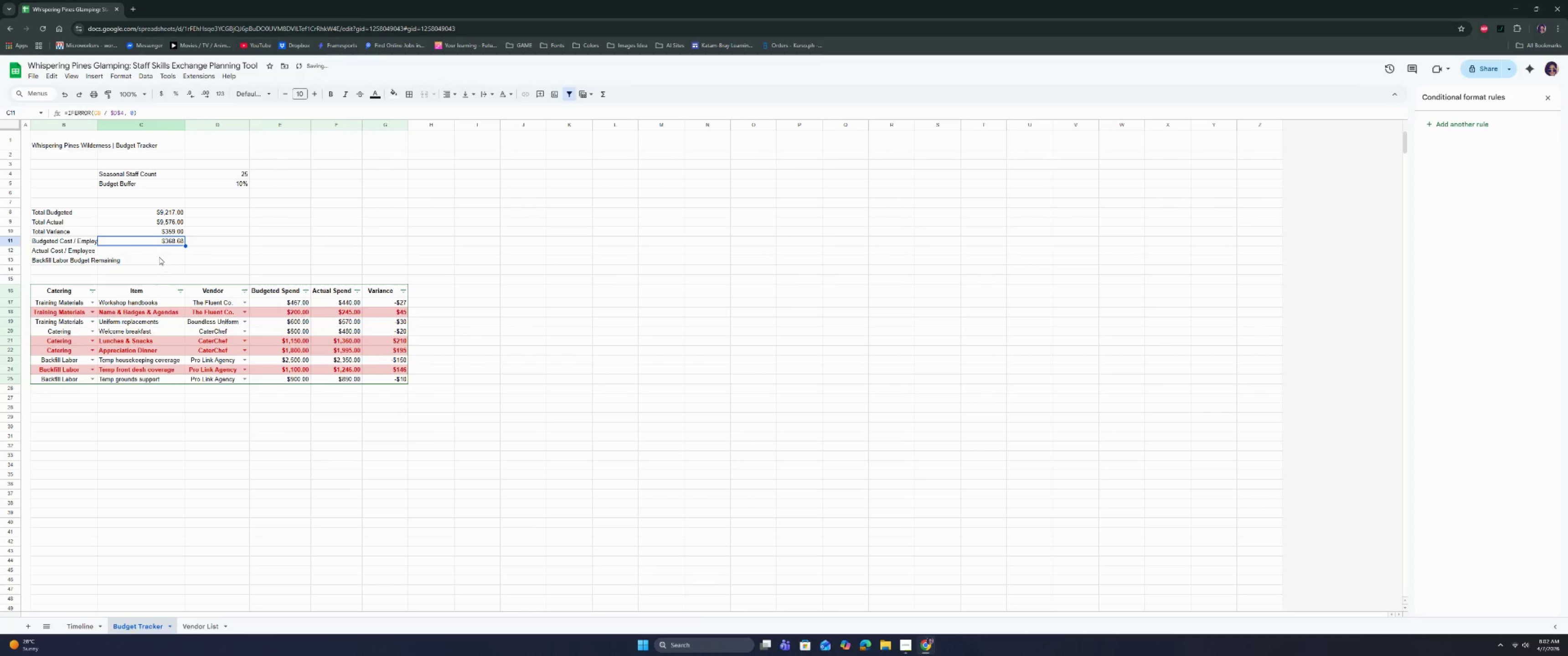 
left_click([157, 251])
 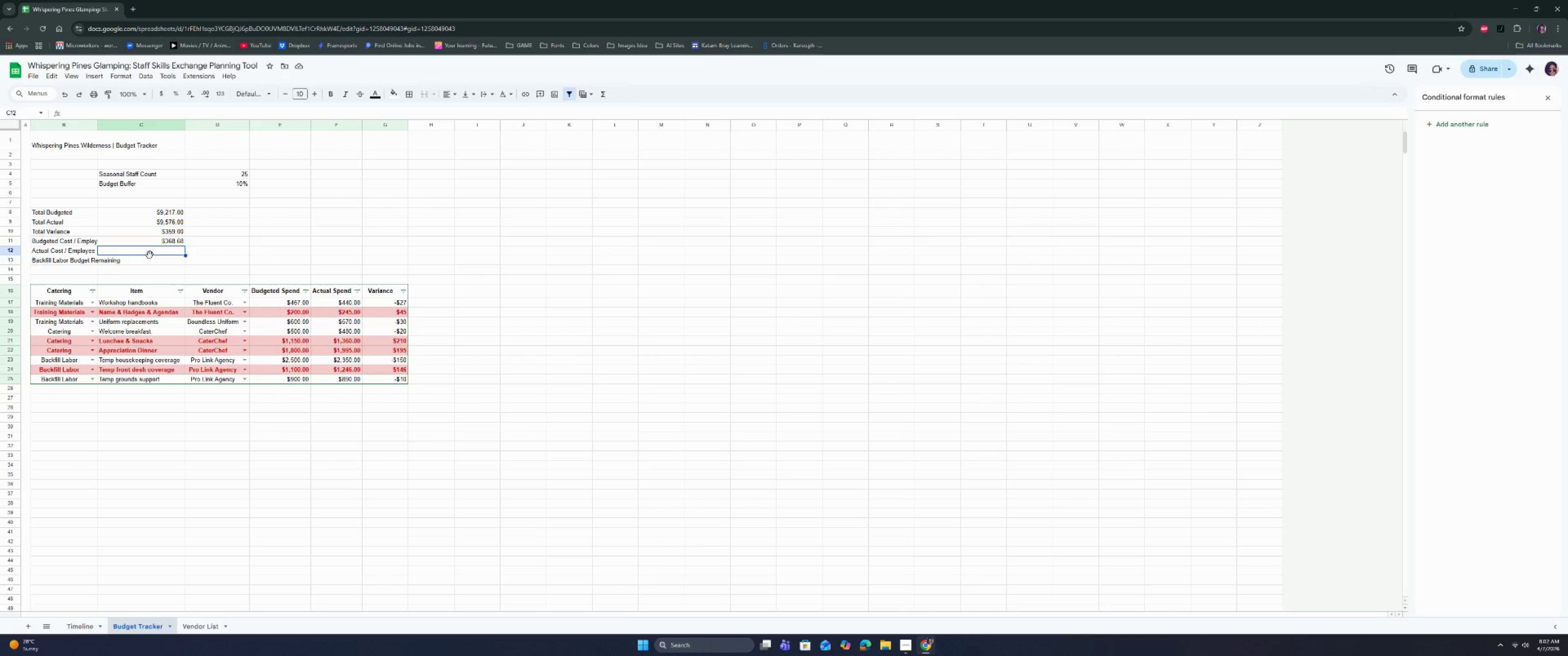 
wait(17.53)
 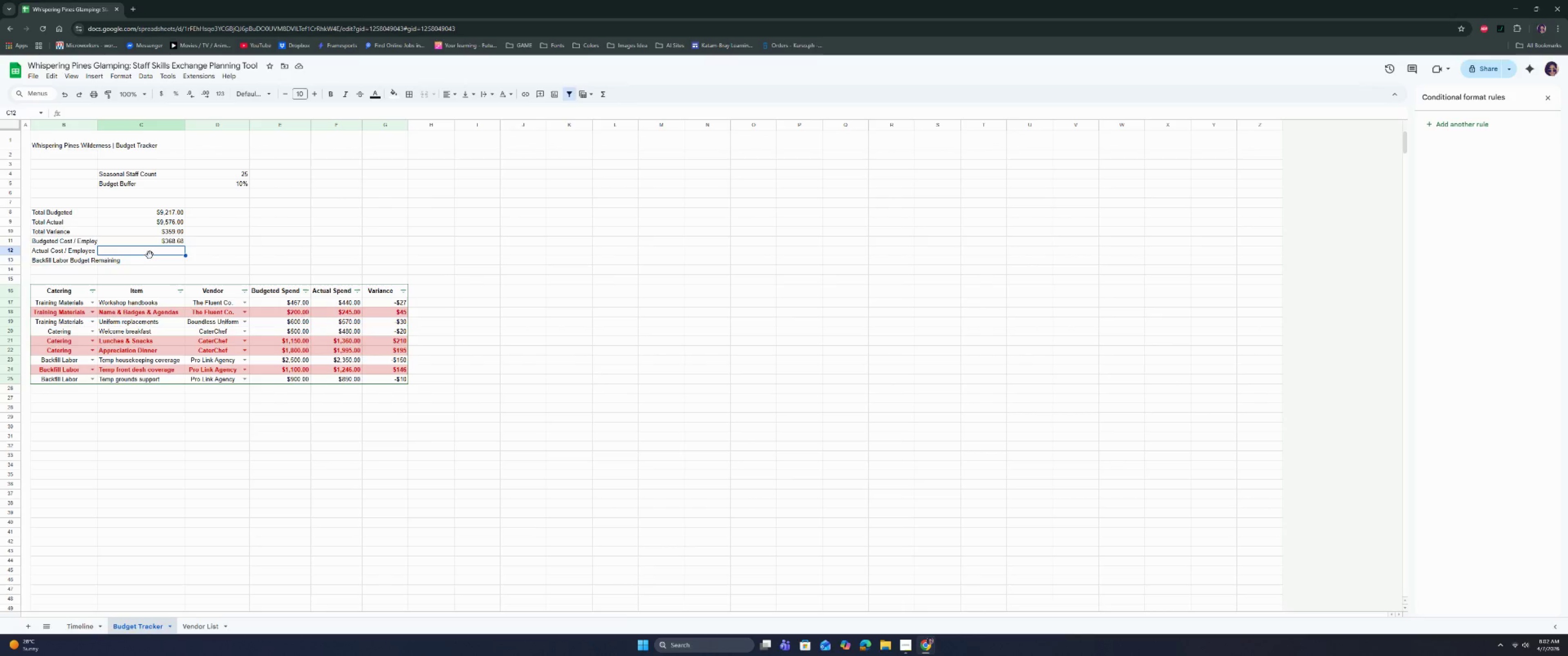 
double_click([132, 258])
 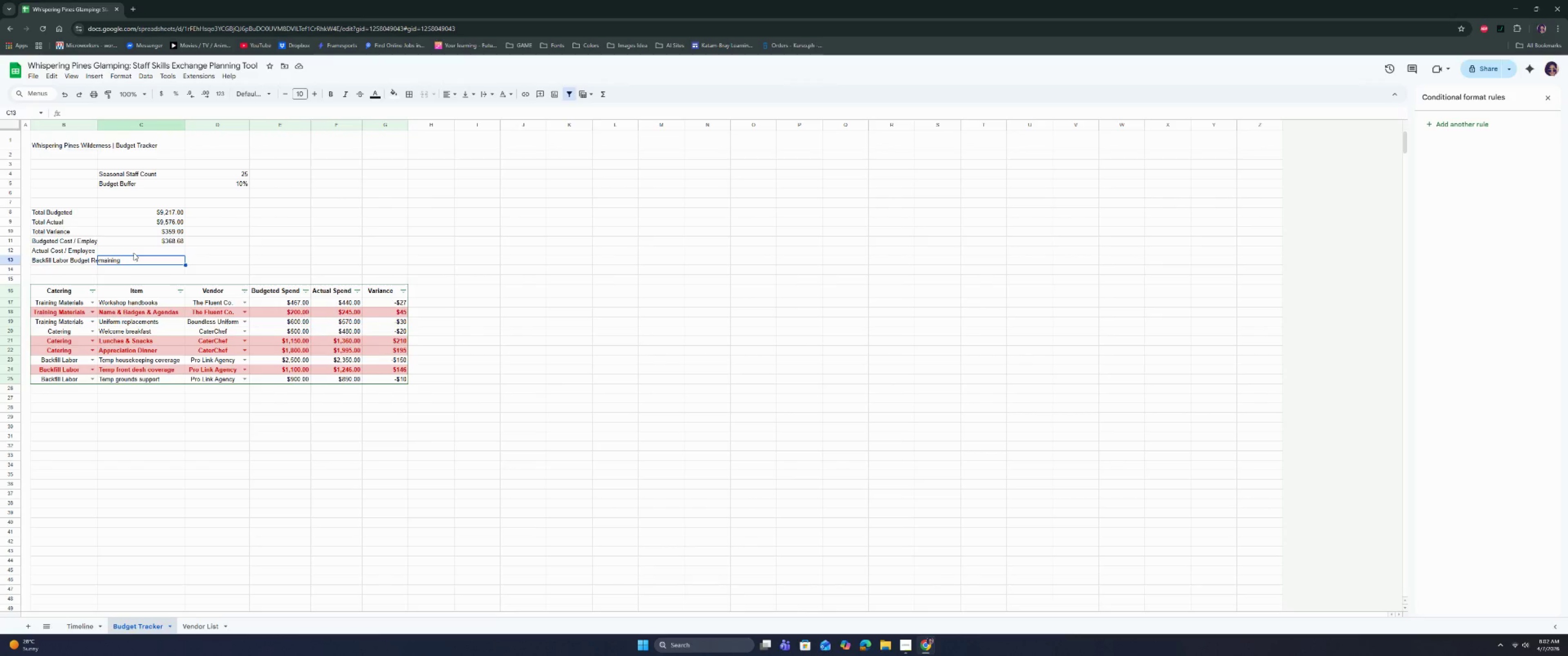 
left_click([134, 253])
 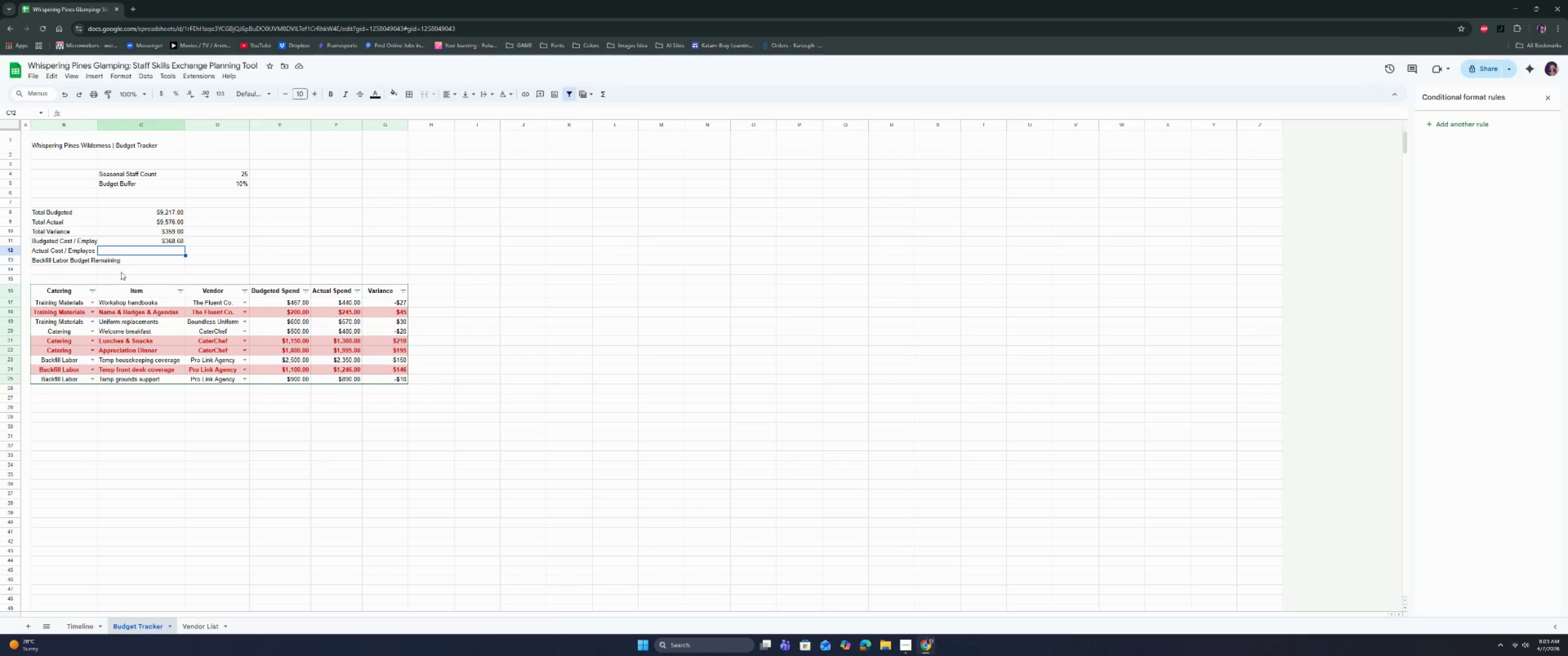 
wait(7.66)
 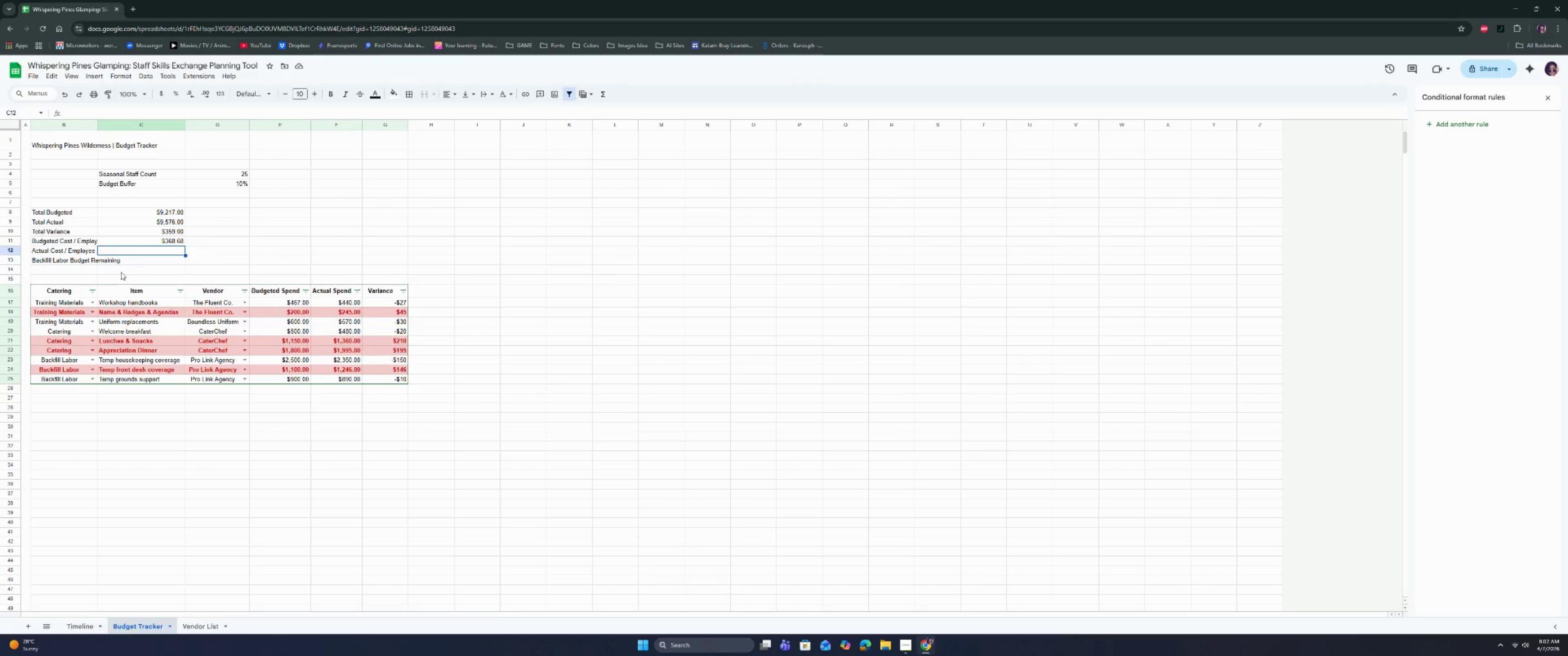 
double_click([134, 251])
 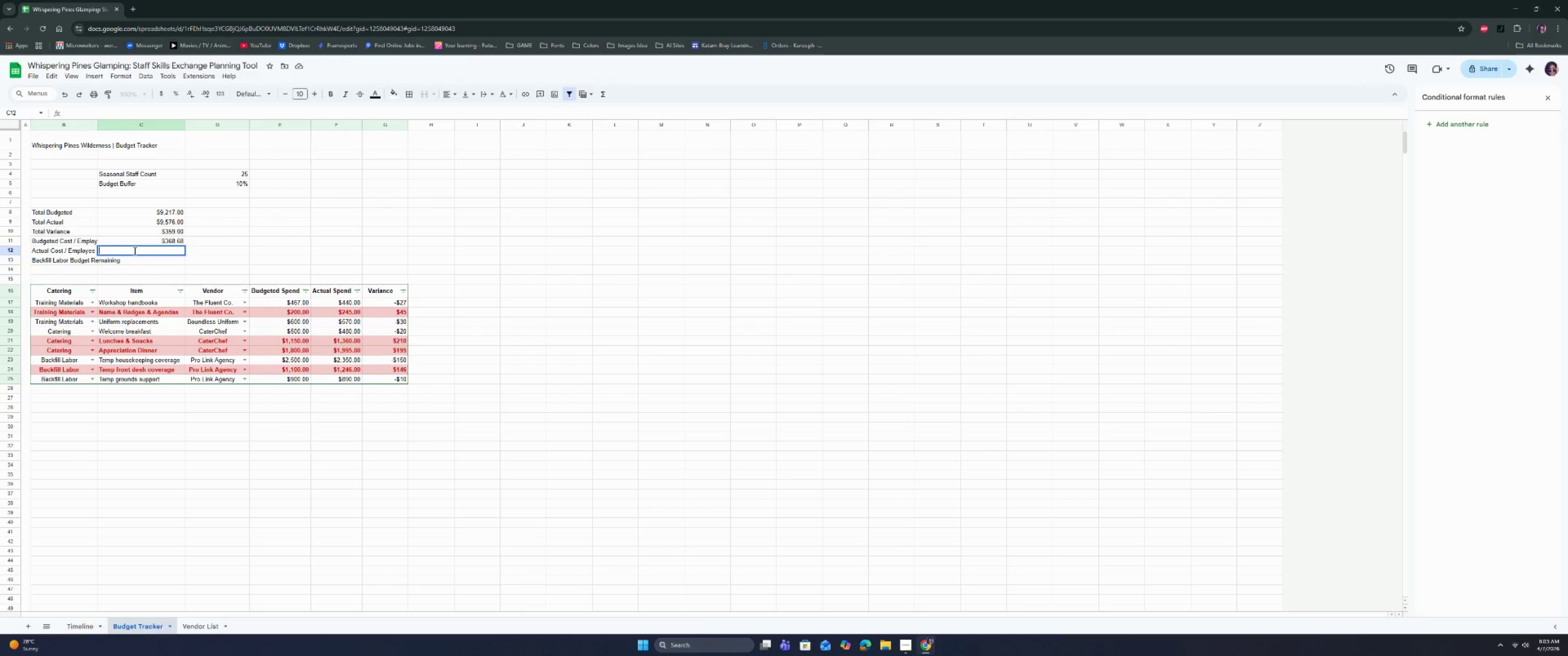 
type(=IFERR)
 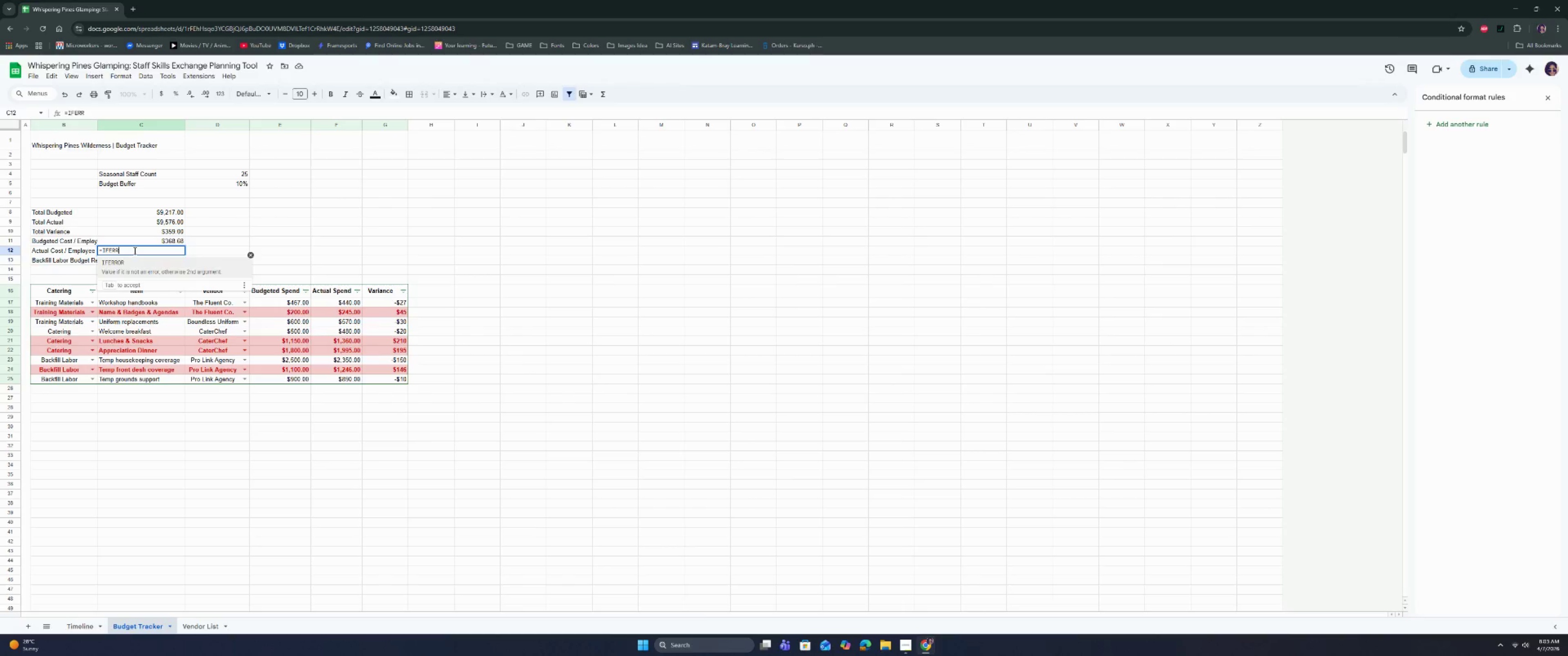 
key(Enter)
 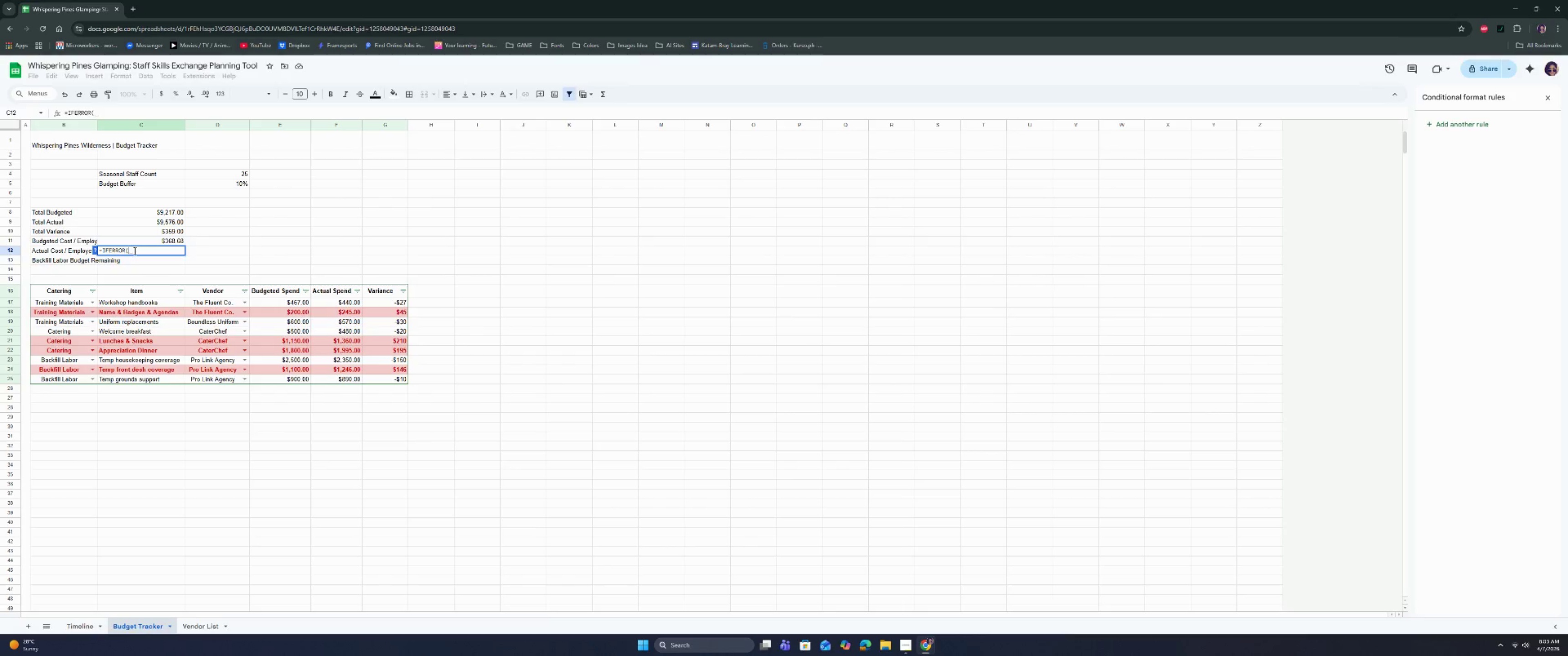 
left_click([160, 223])
 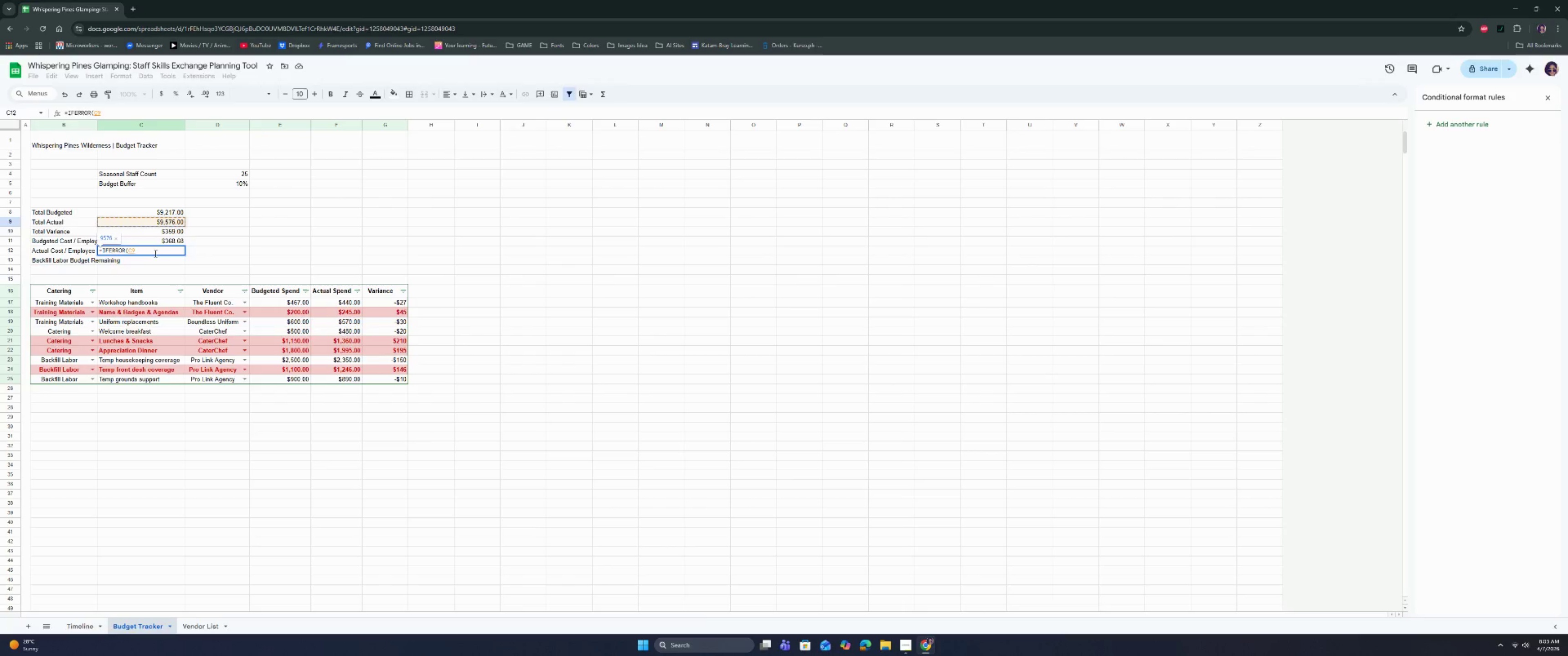 
key(Slash)
 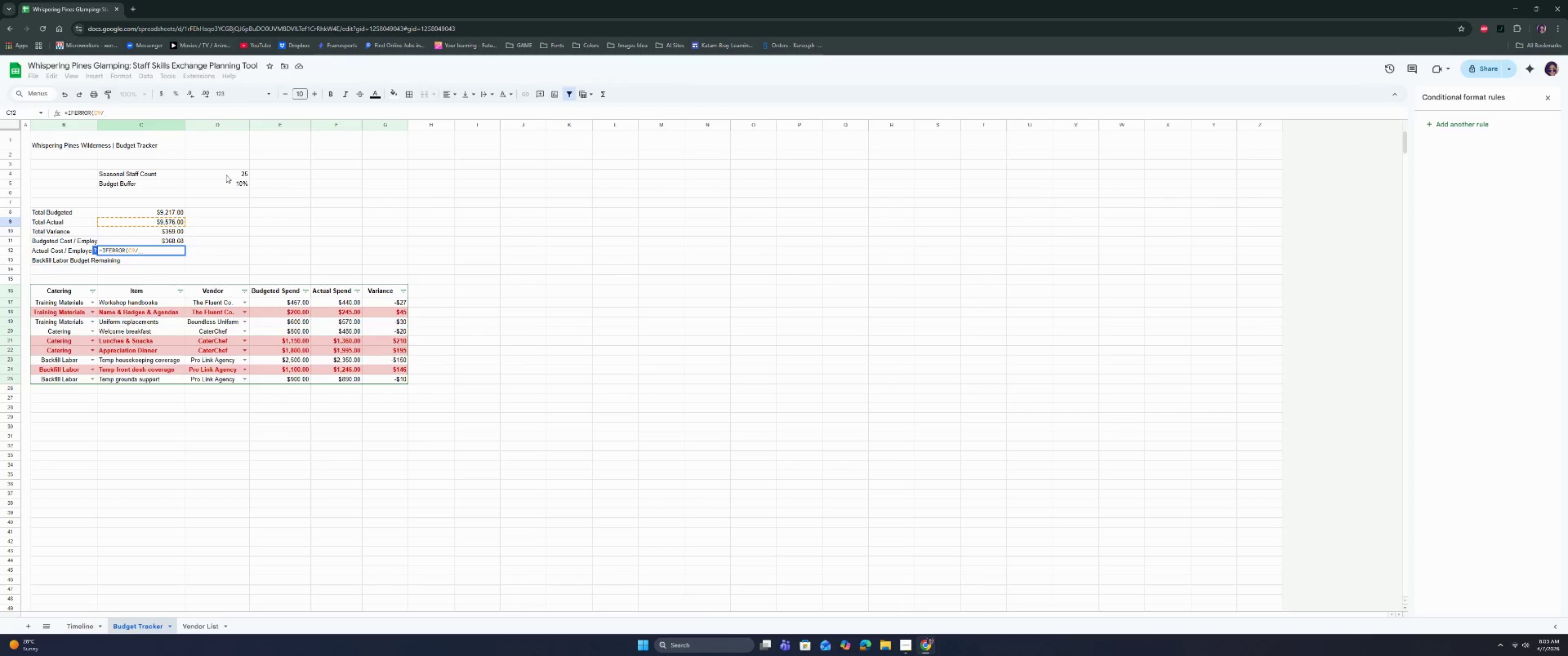 
left_click([226, 175])
 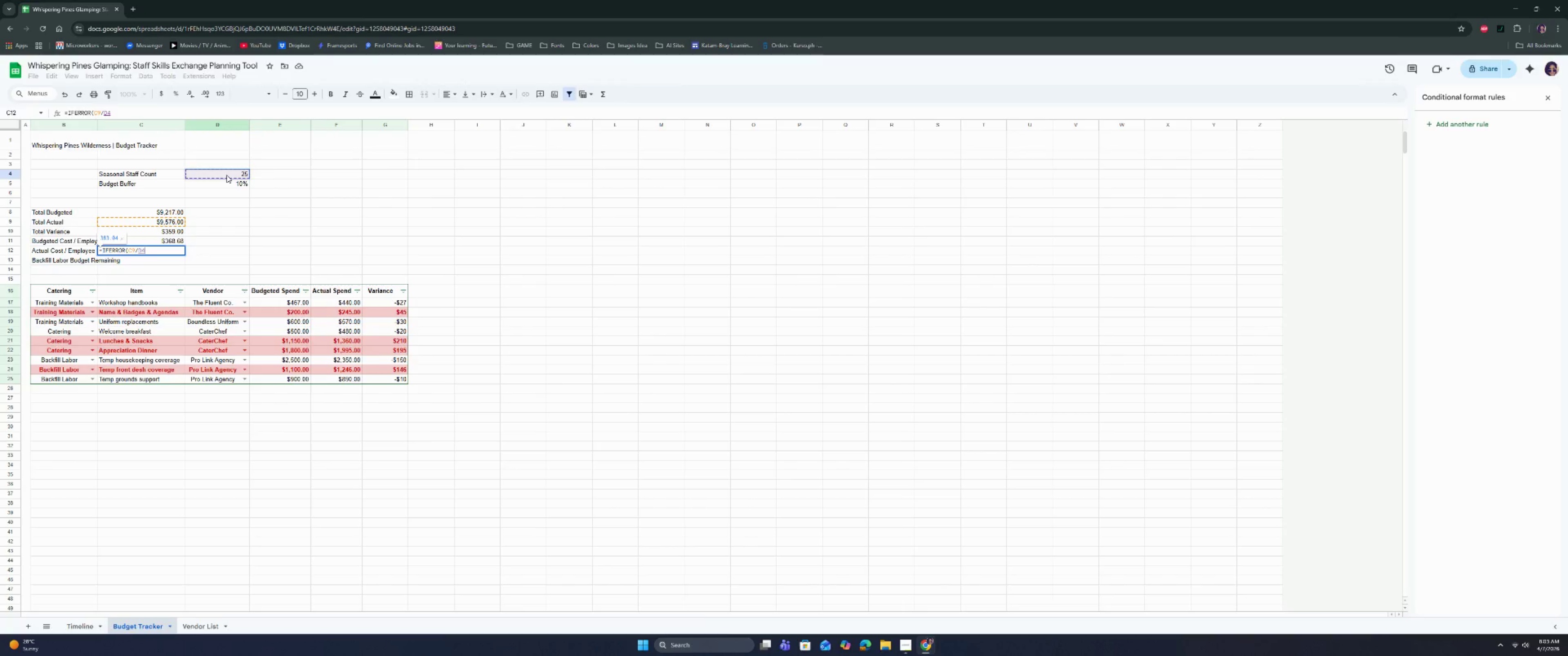 
key(Comma)
 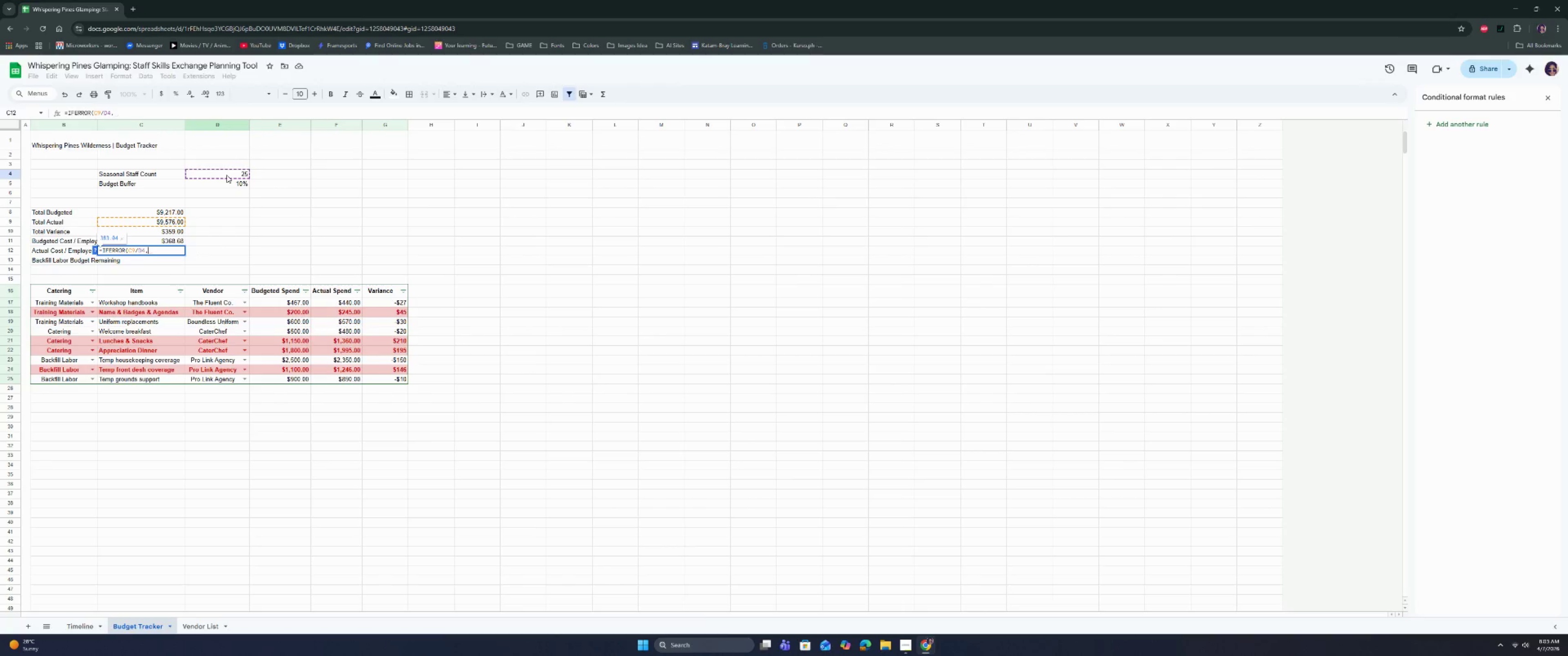 
key(0)
 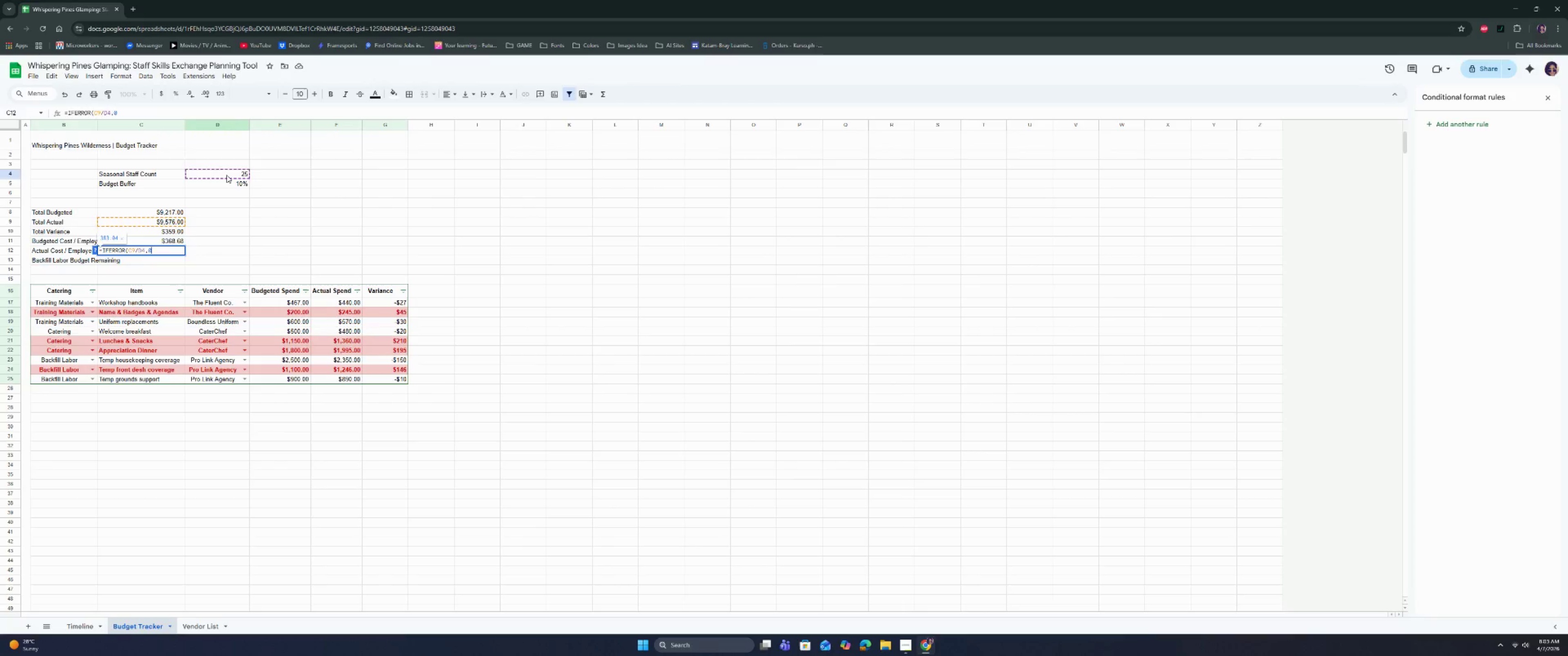 
key(Enter)
 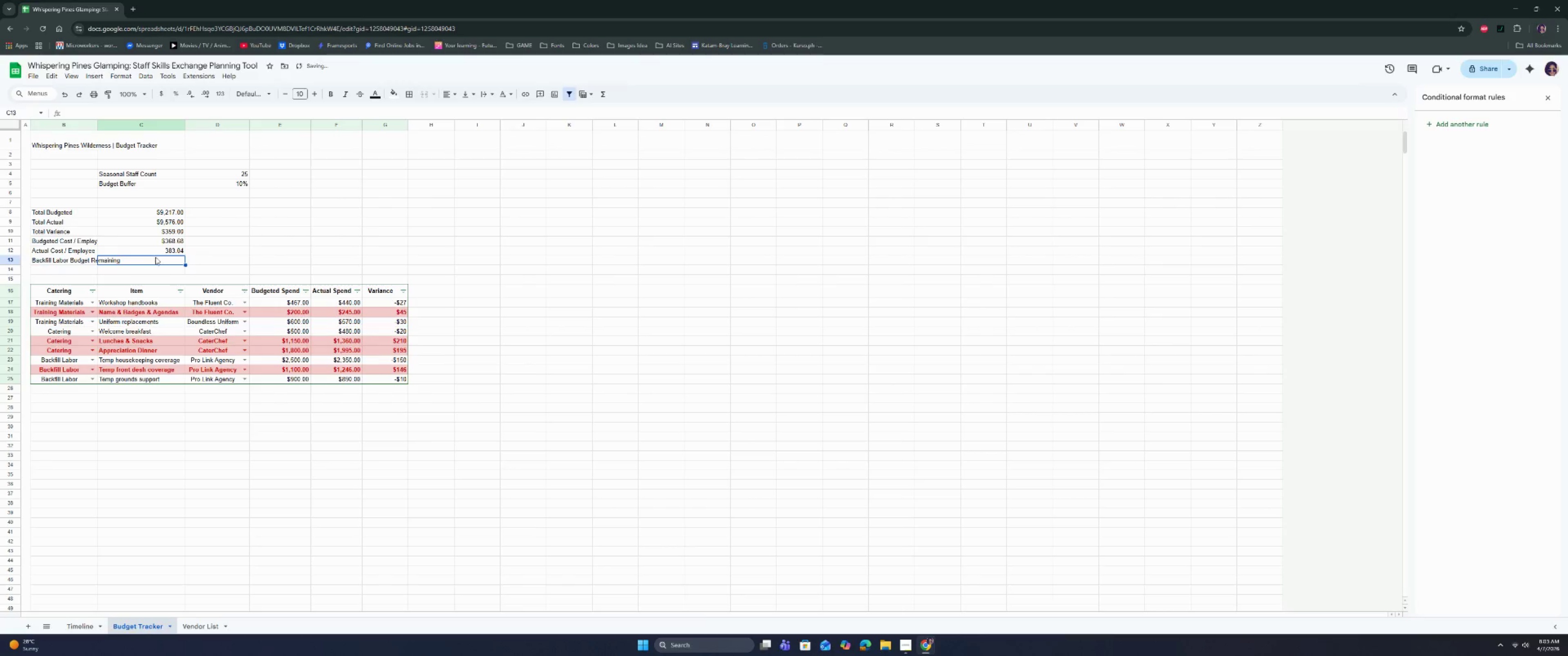 
left_click([158, 251])
 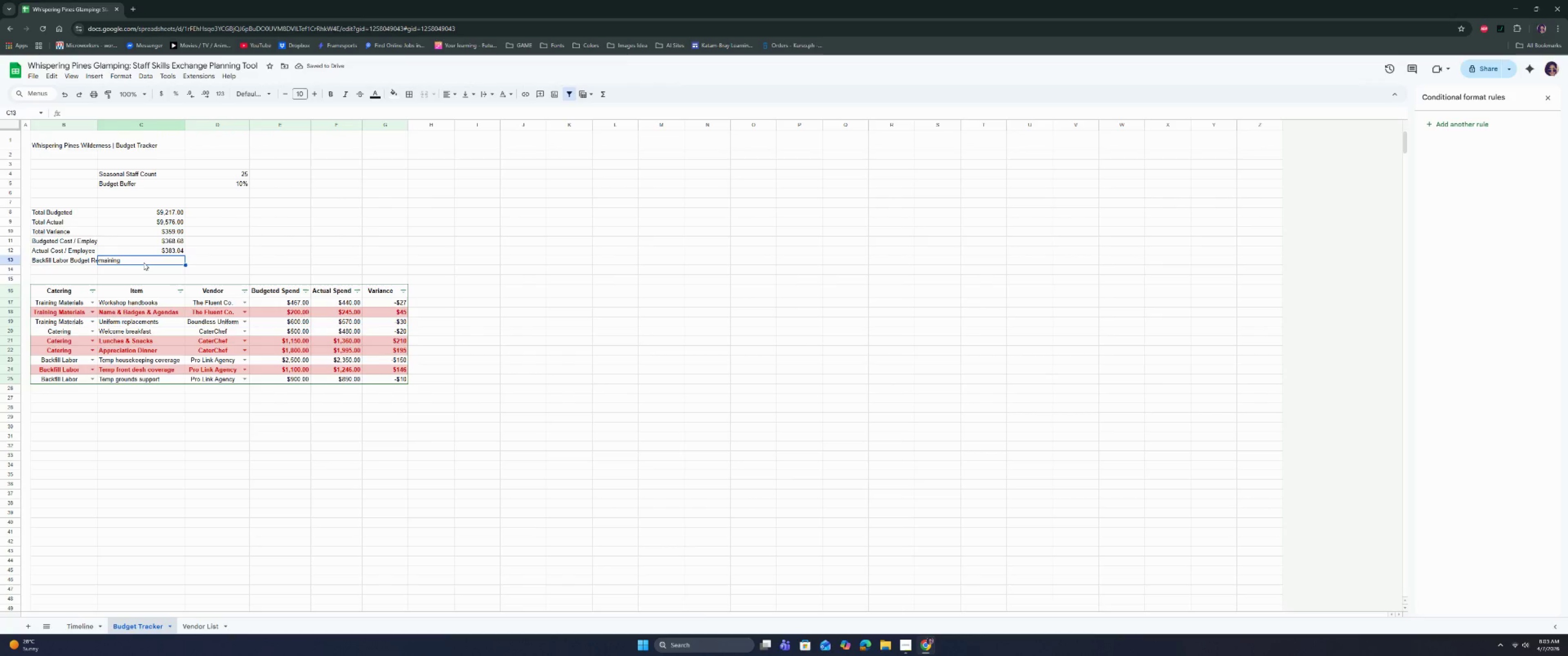 
wait(8.74)
 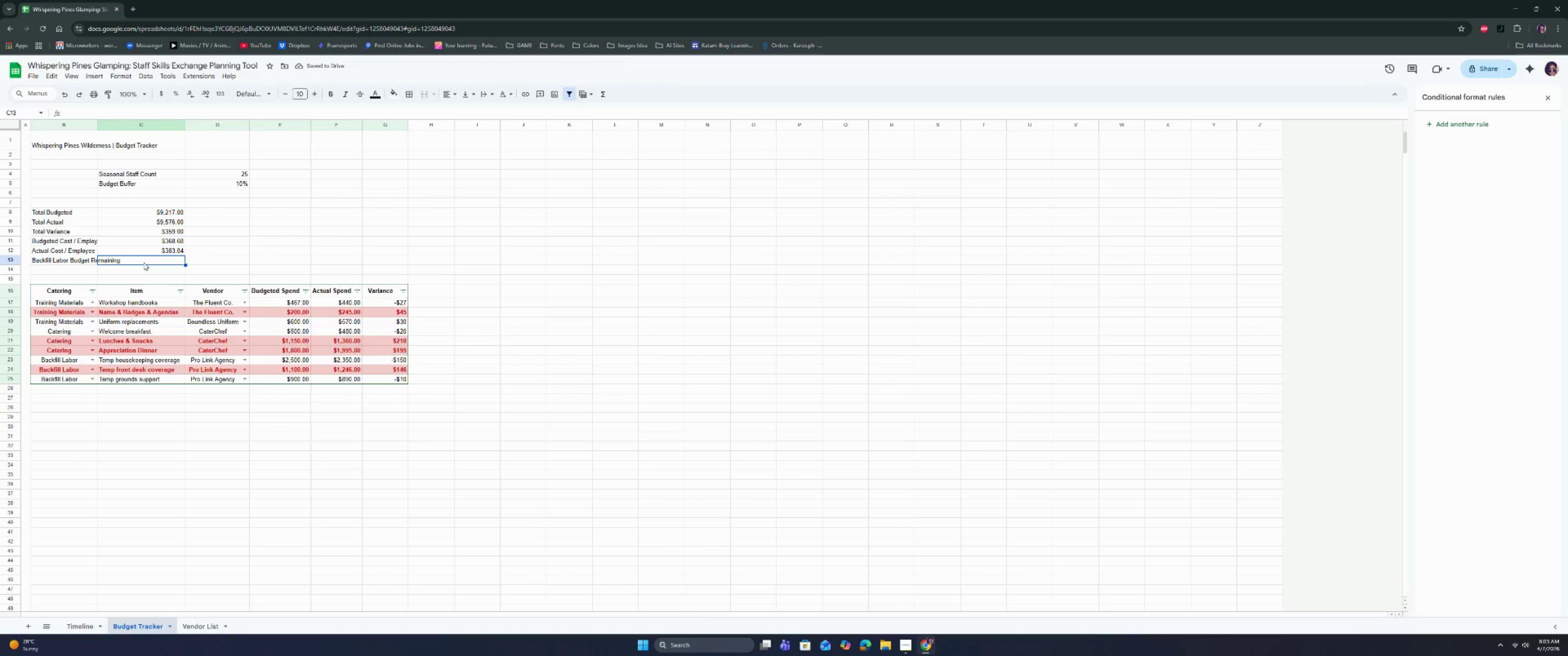 
type(=IF)
 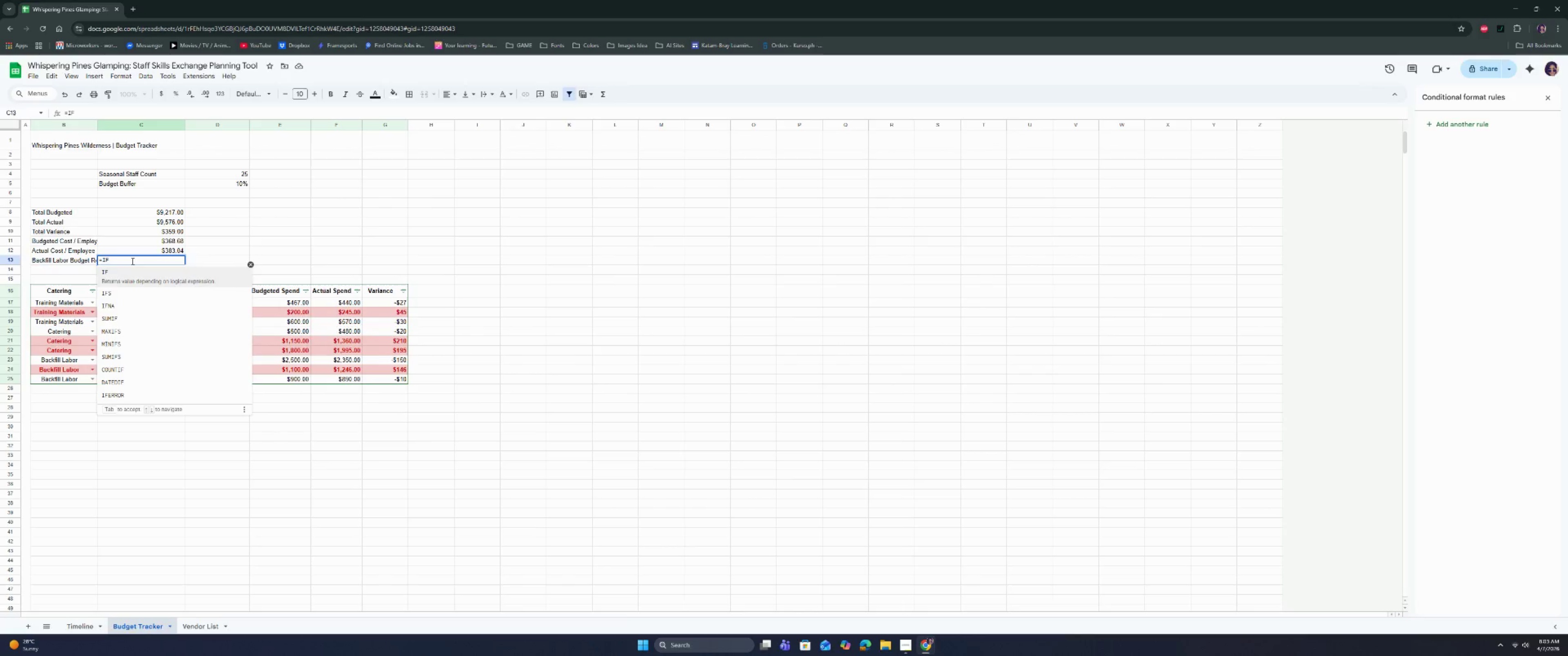 
key(ArrowUp)
 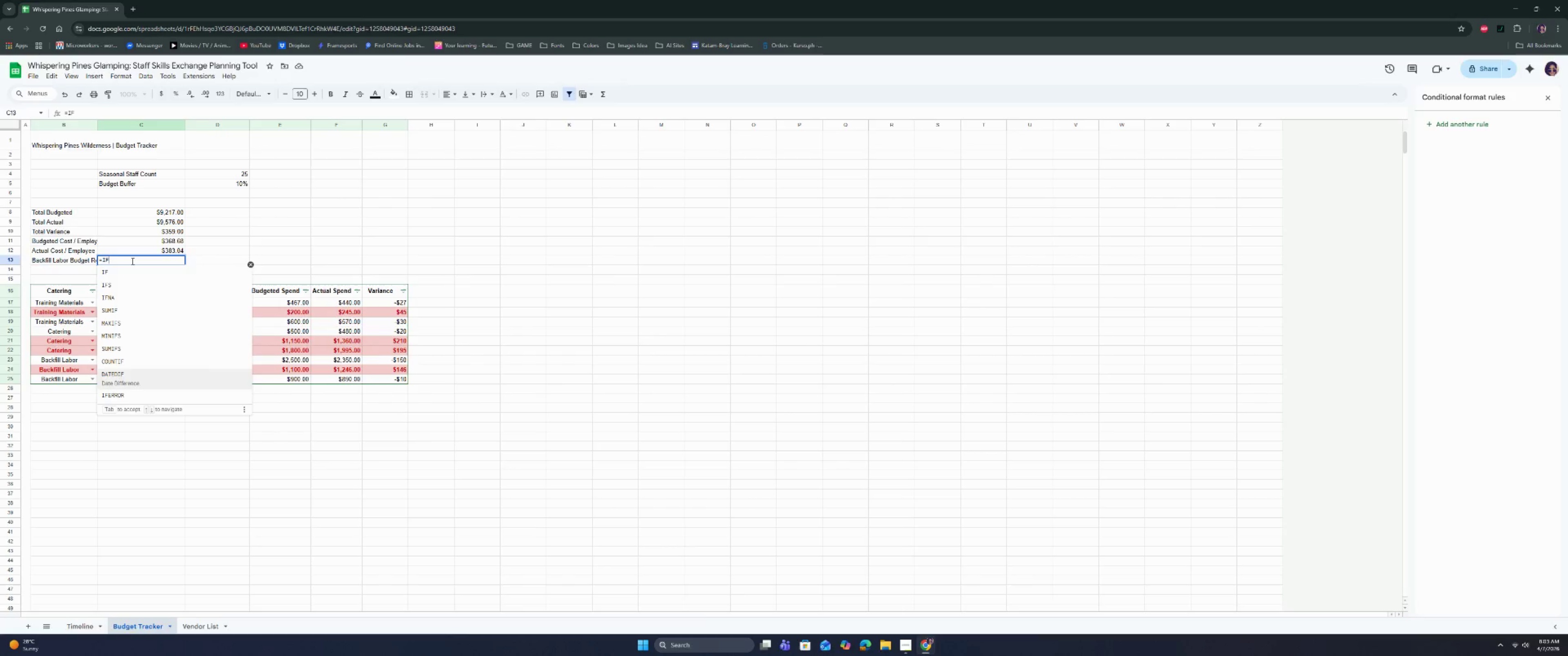 
key(ArrowUp)
 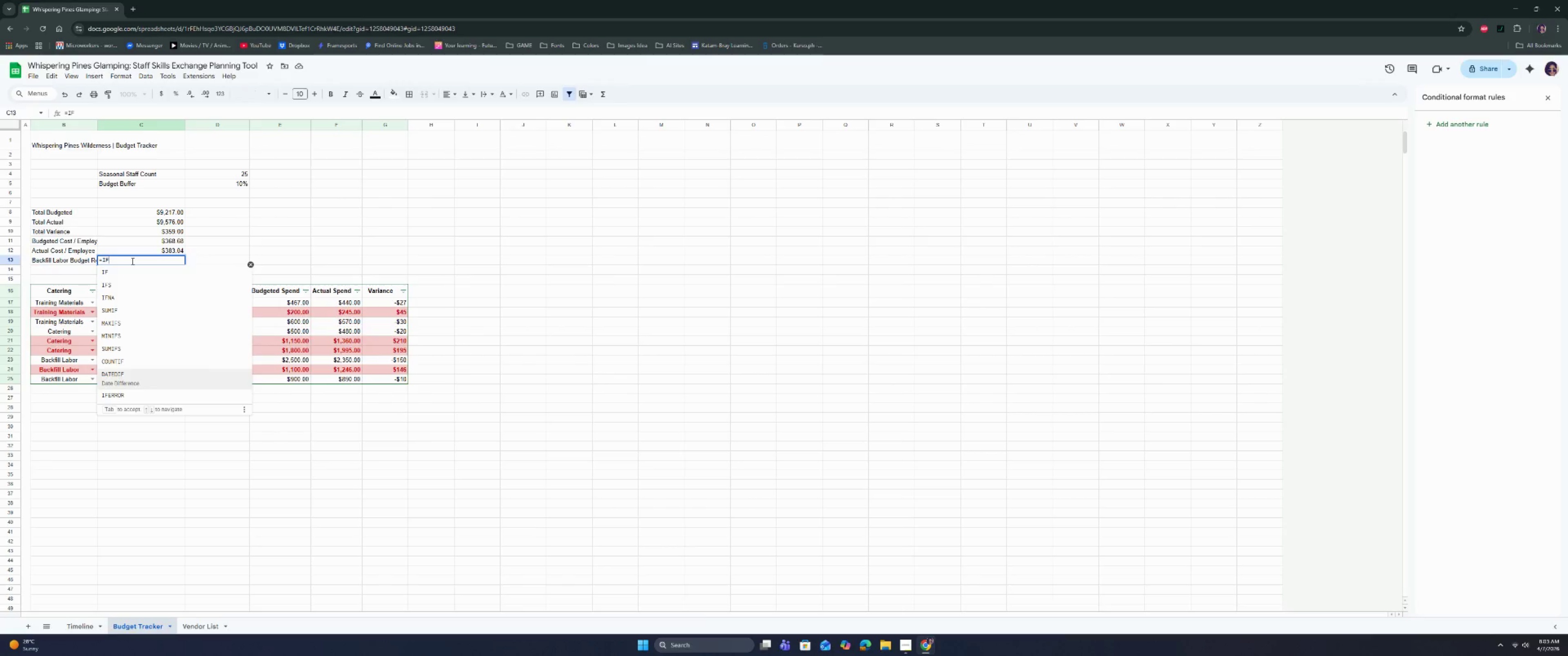 
key(ArrowDown)
 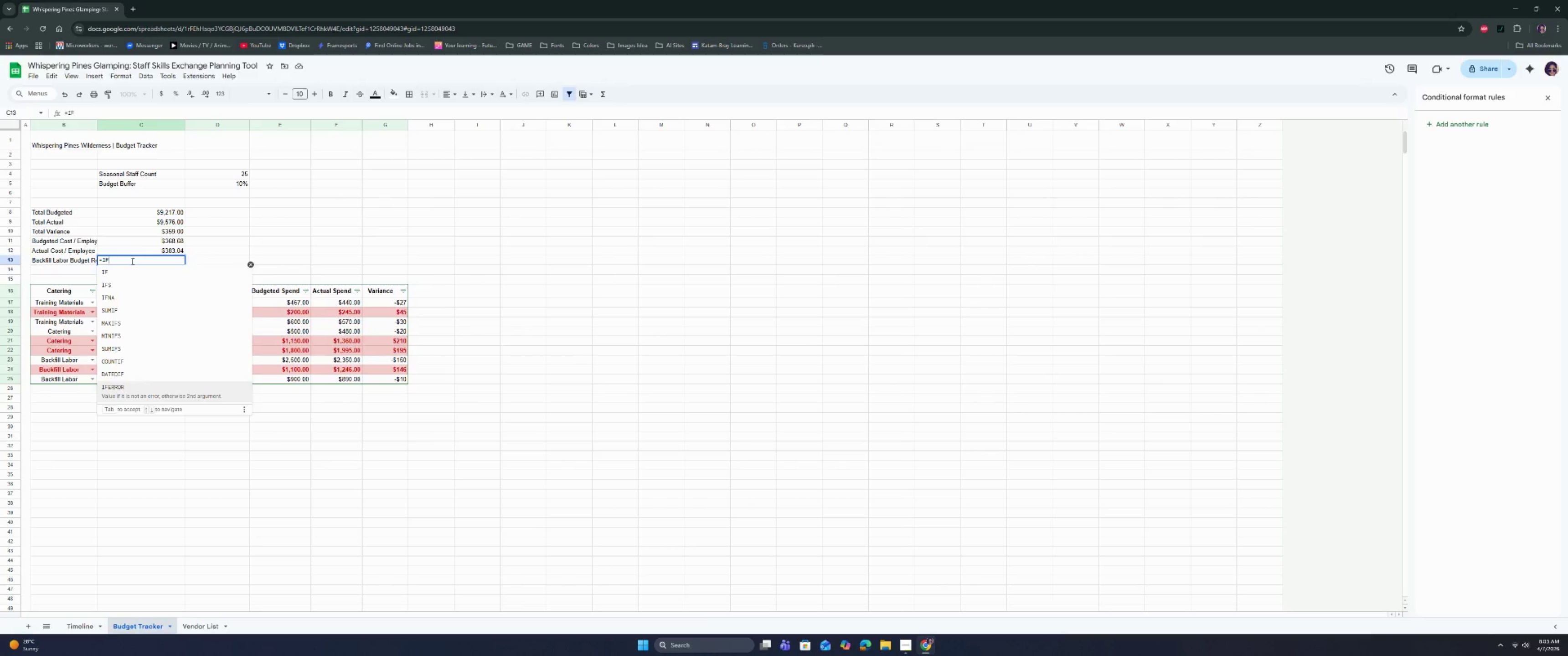 
key(Enter)
 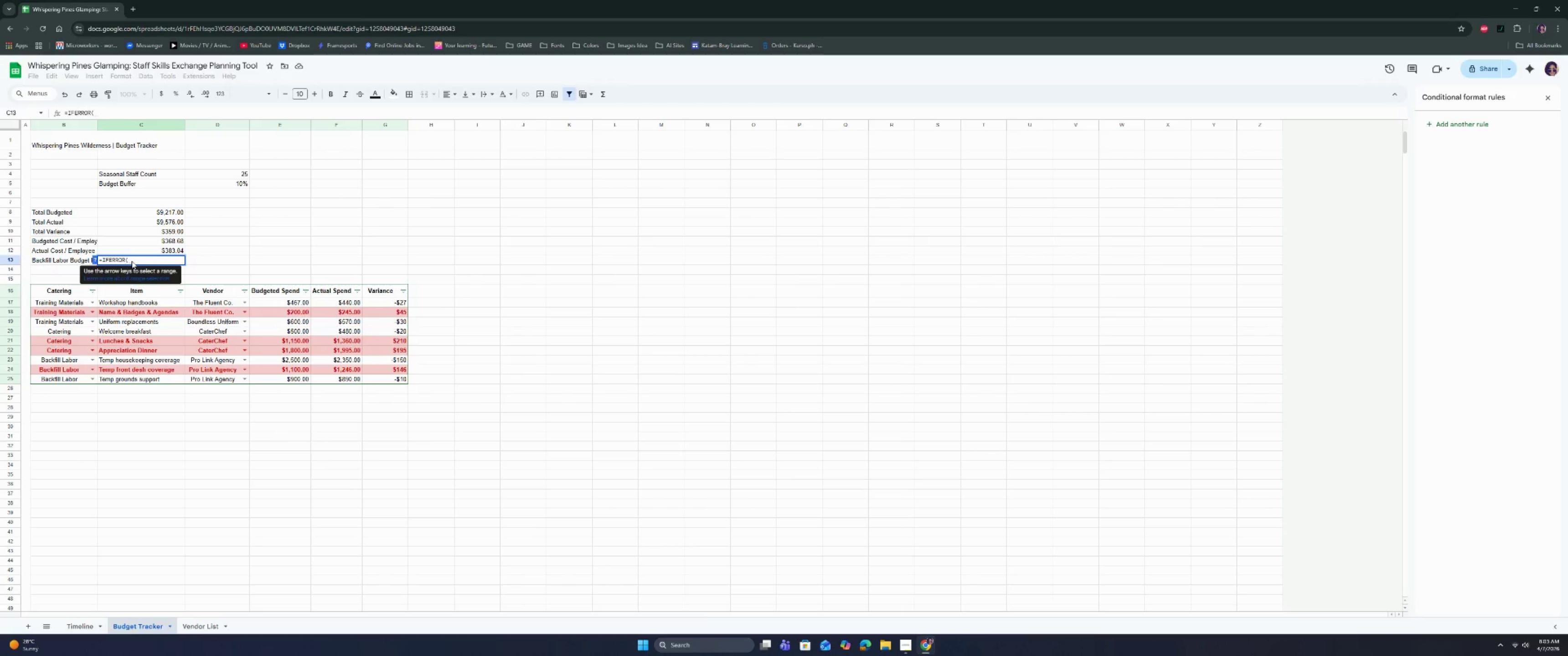 
type(SUM)
 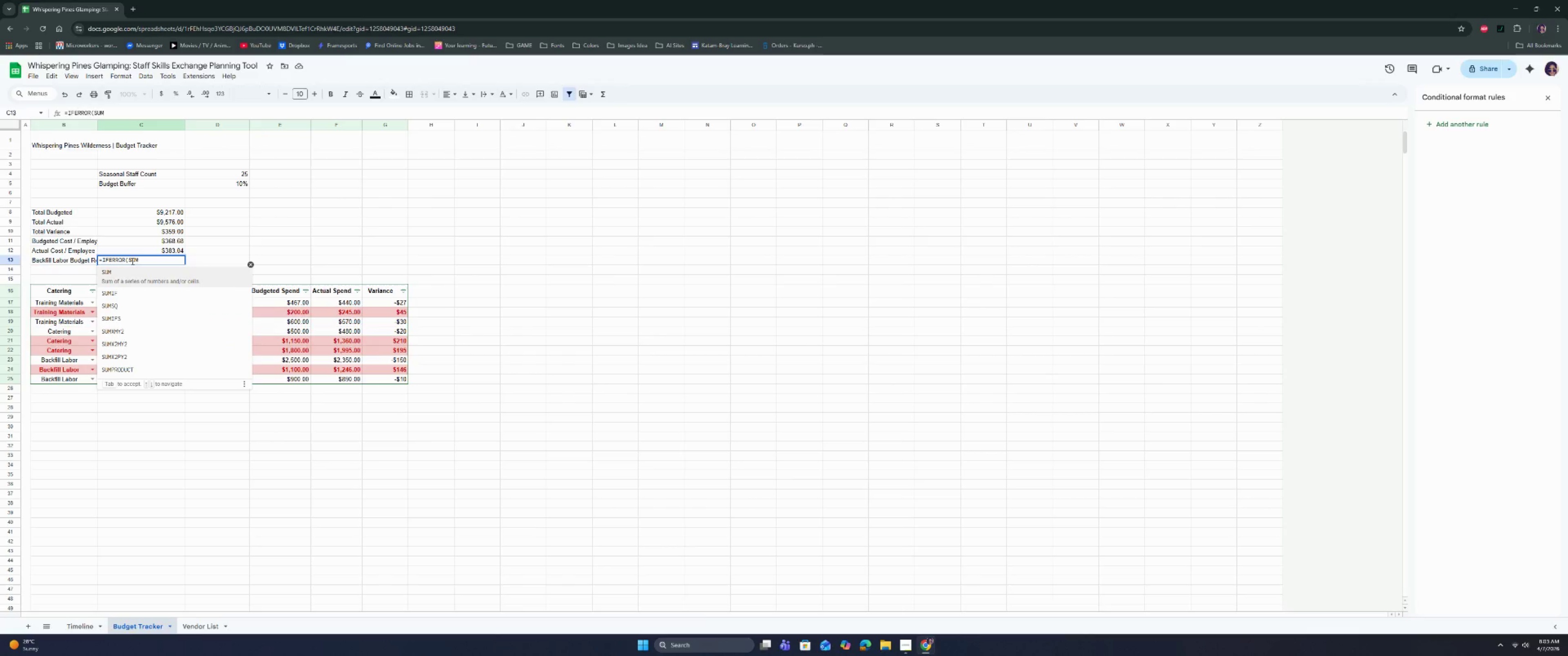 
key(ArrowDown)
 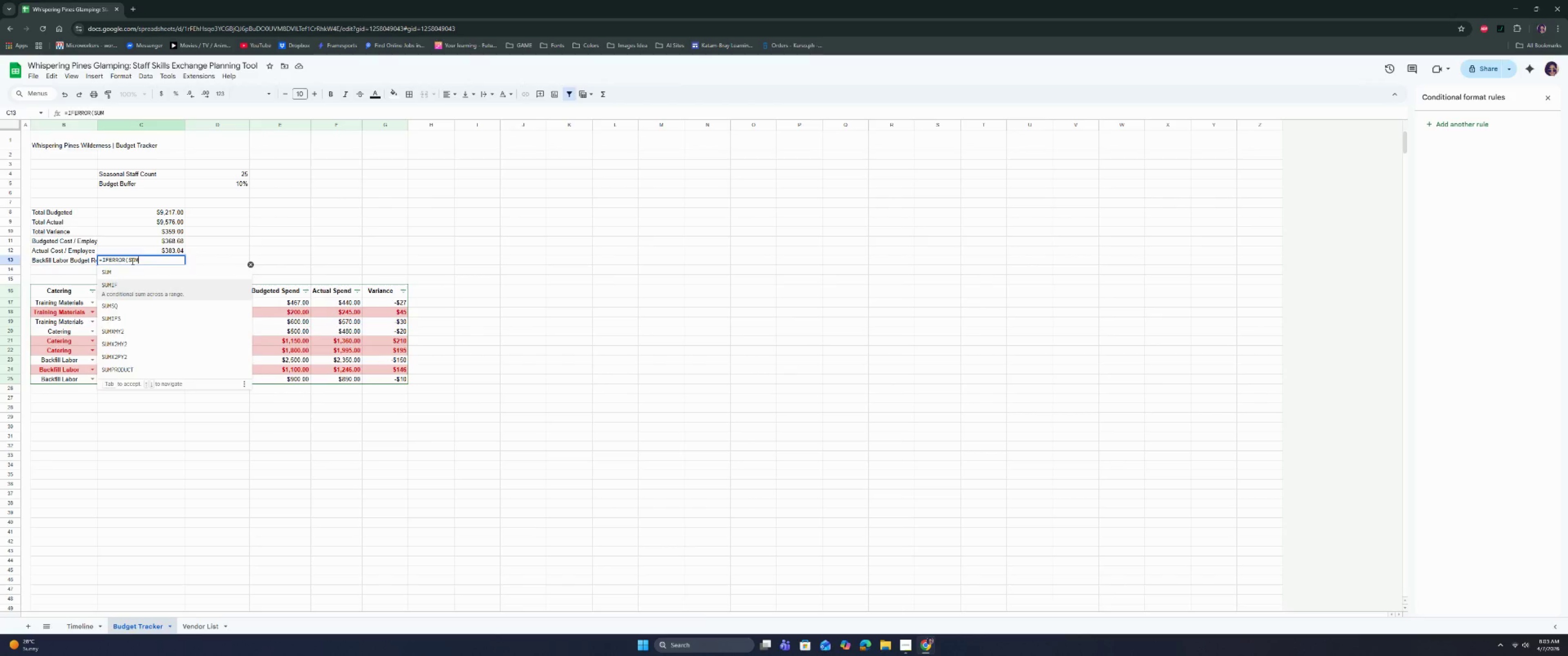 
key(Enter)
 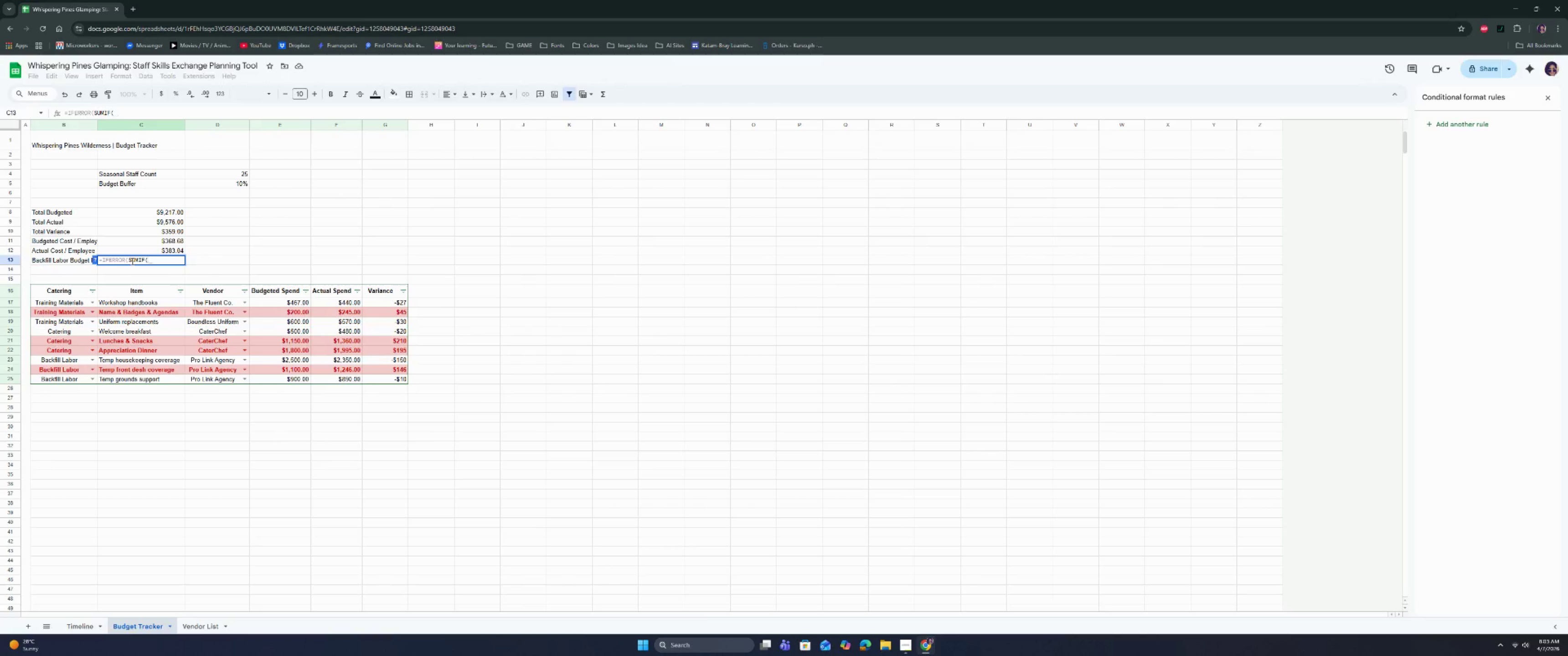 
wait(10.91)
 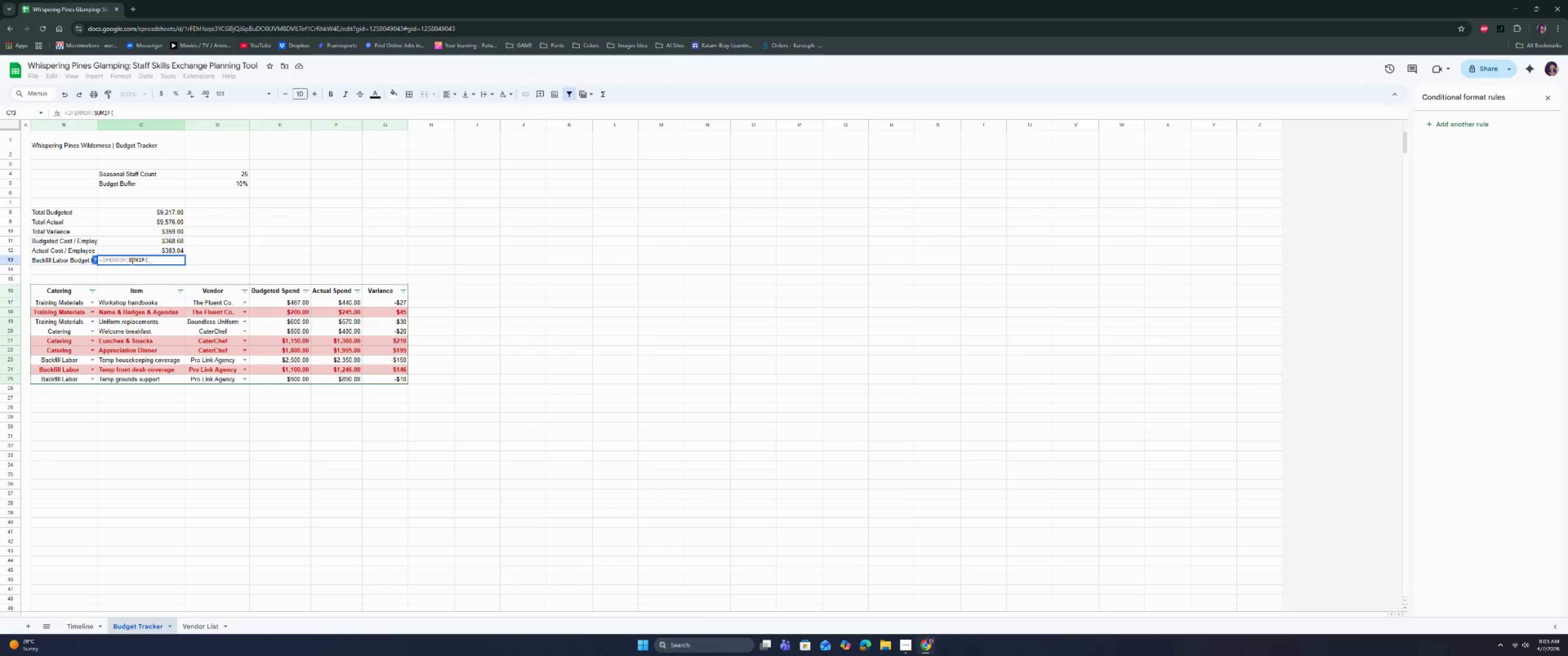 
left_click_drag(start_coordinate=[65, 301], to_coordinate=[61, 380])
 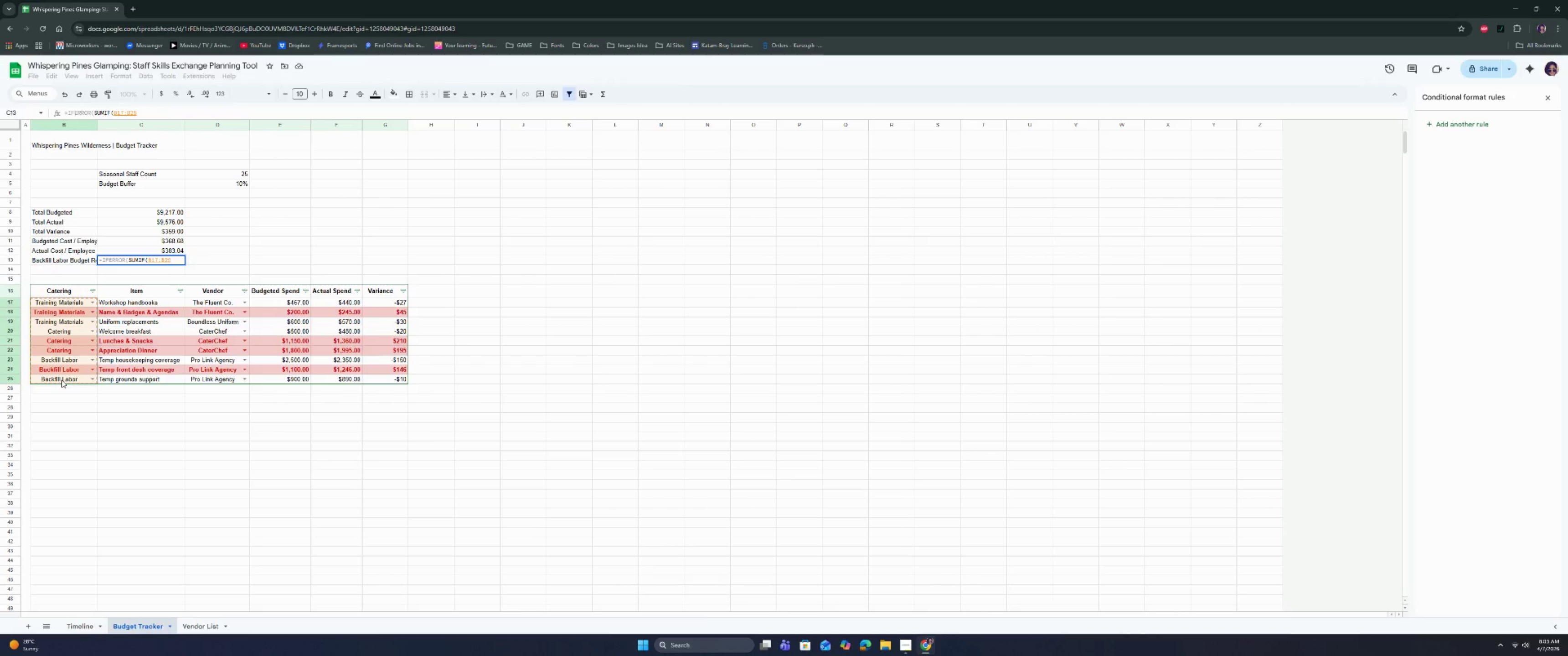 
key(Comma)
 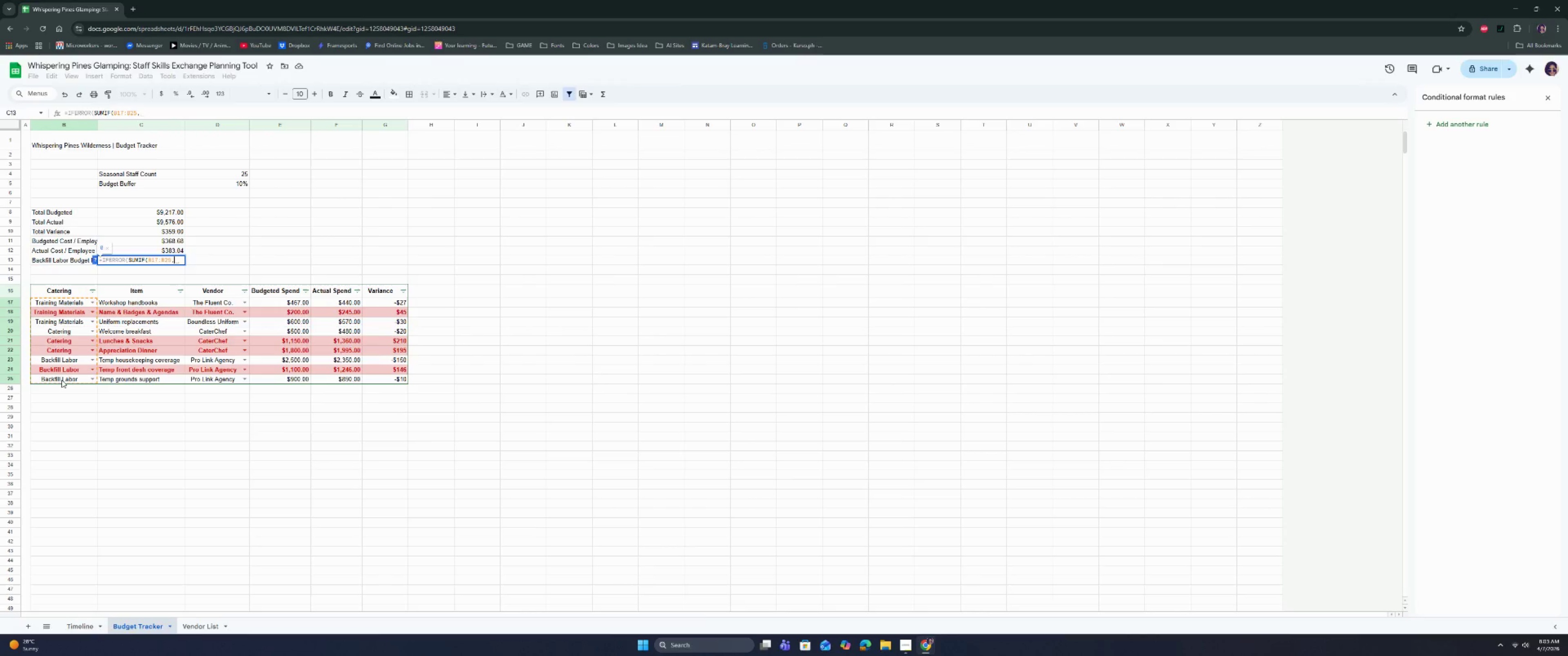 
key(Space)
 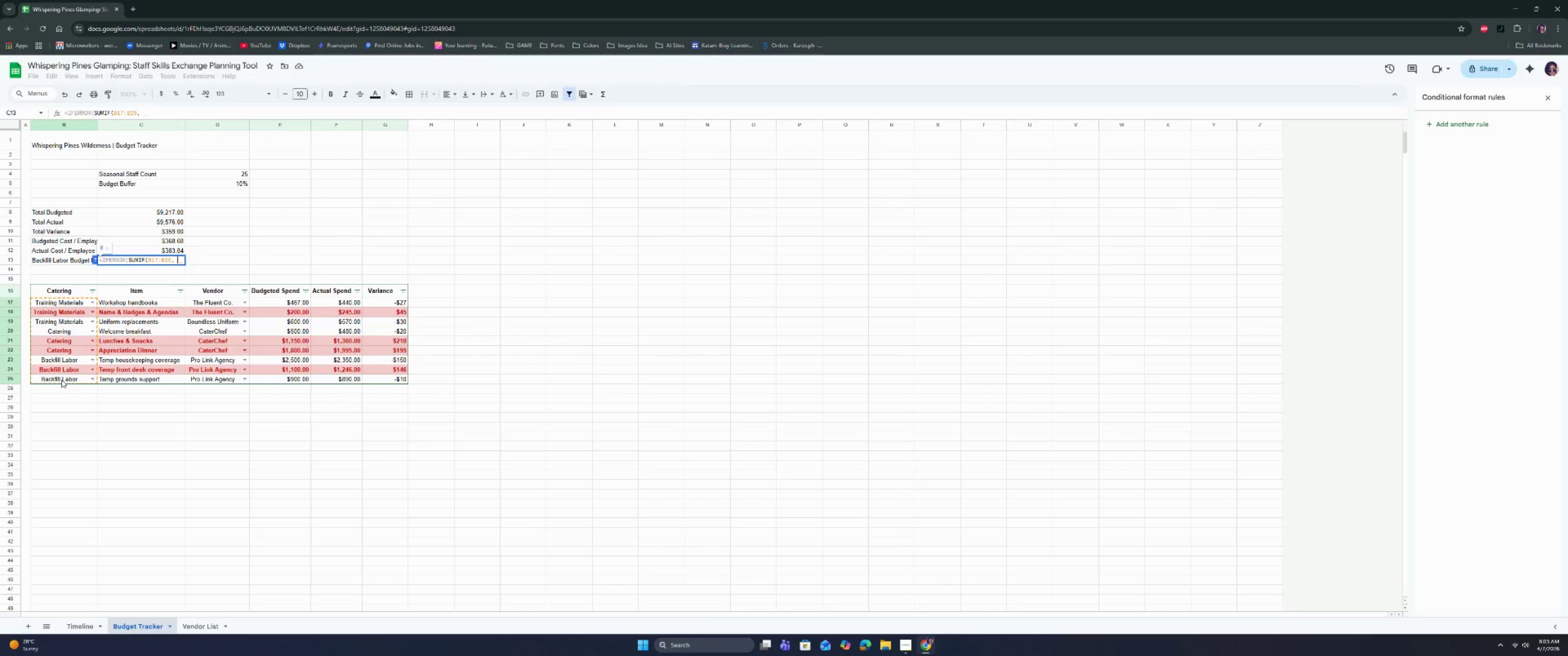 
type("b)
key(Backspace)
type(Backfill Labor", )
 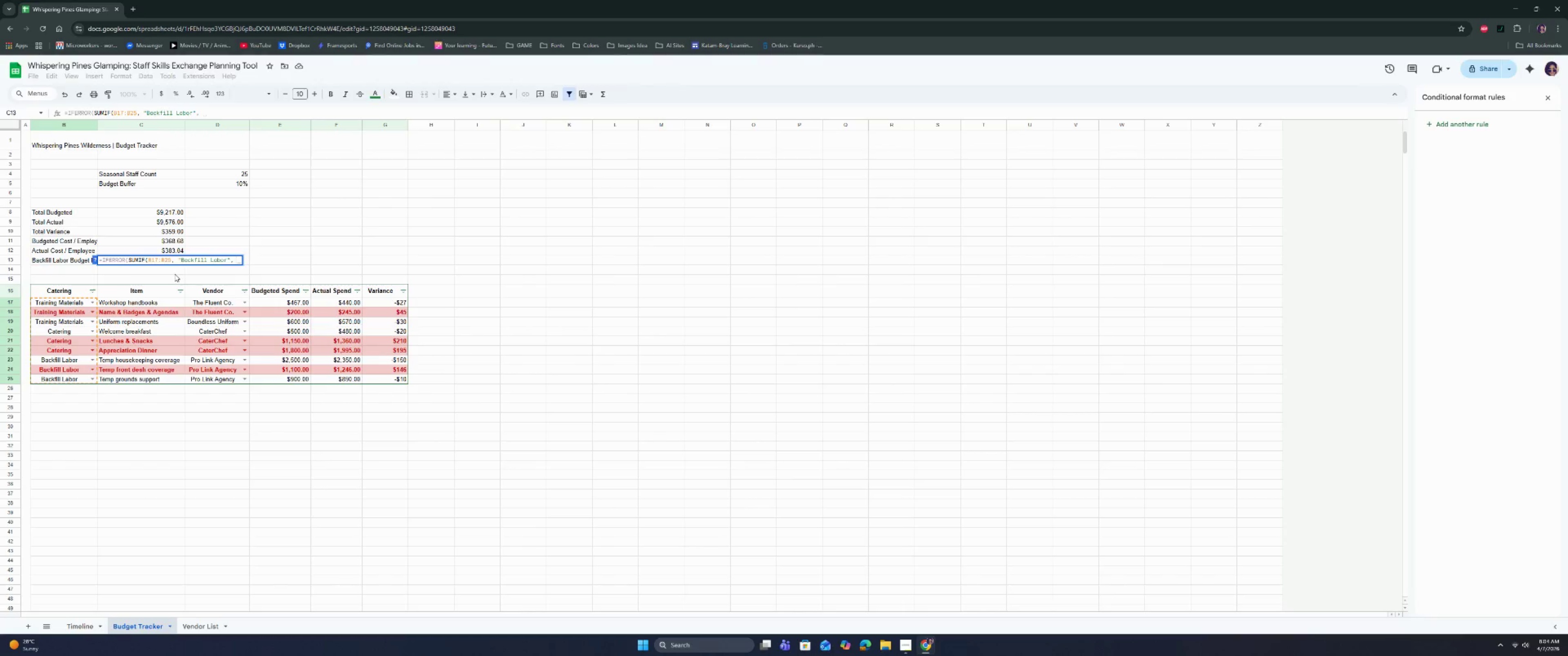 
wait(6.45)
 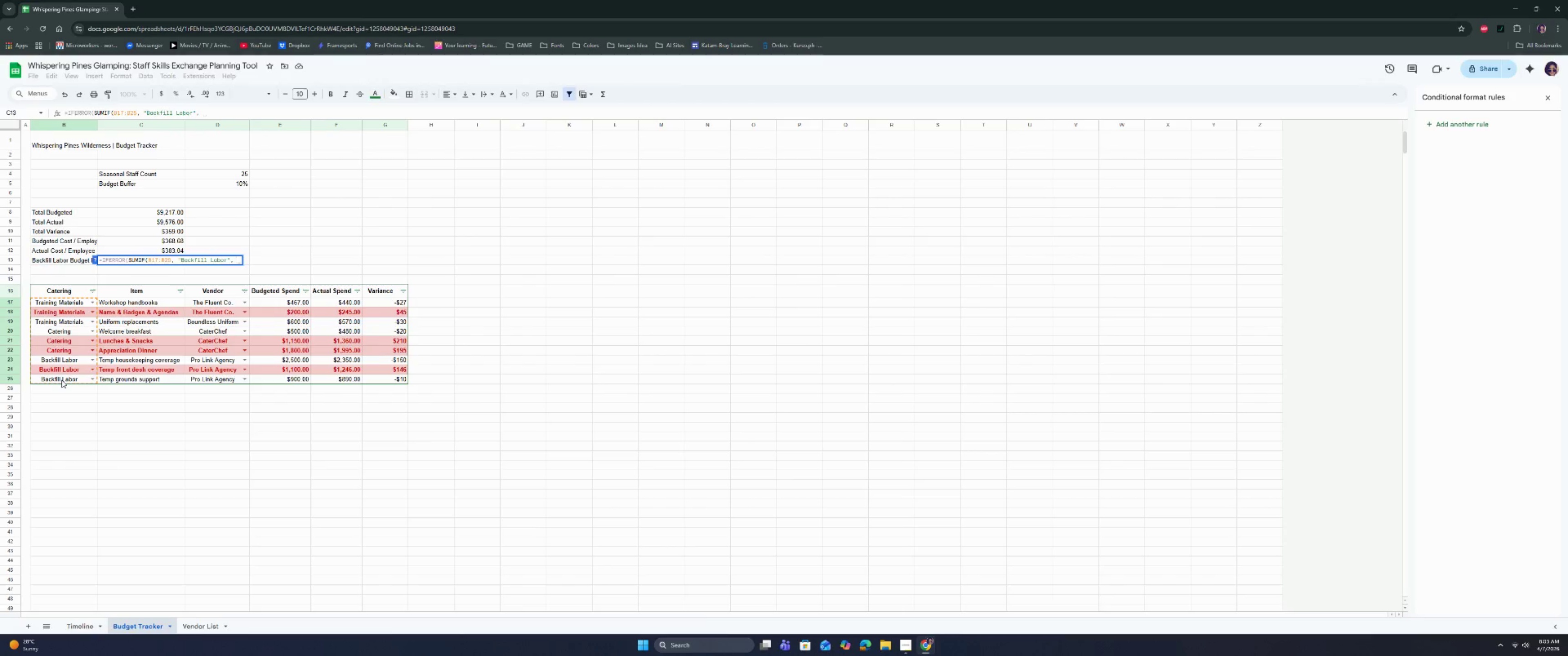 
left_click_drag(start_coordinate=[294, 301], to_coordinate=[284, 380])
 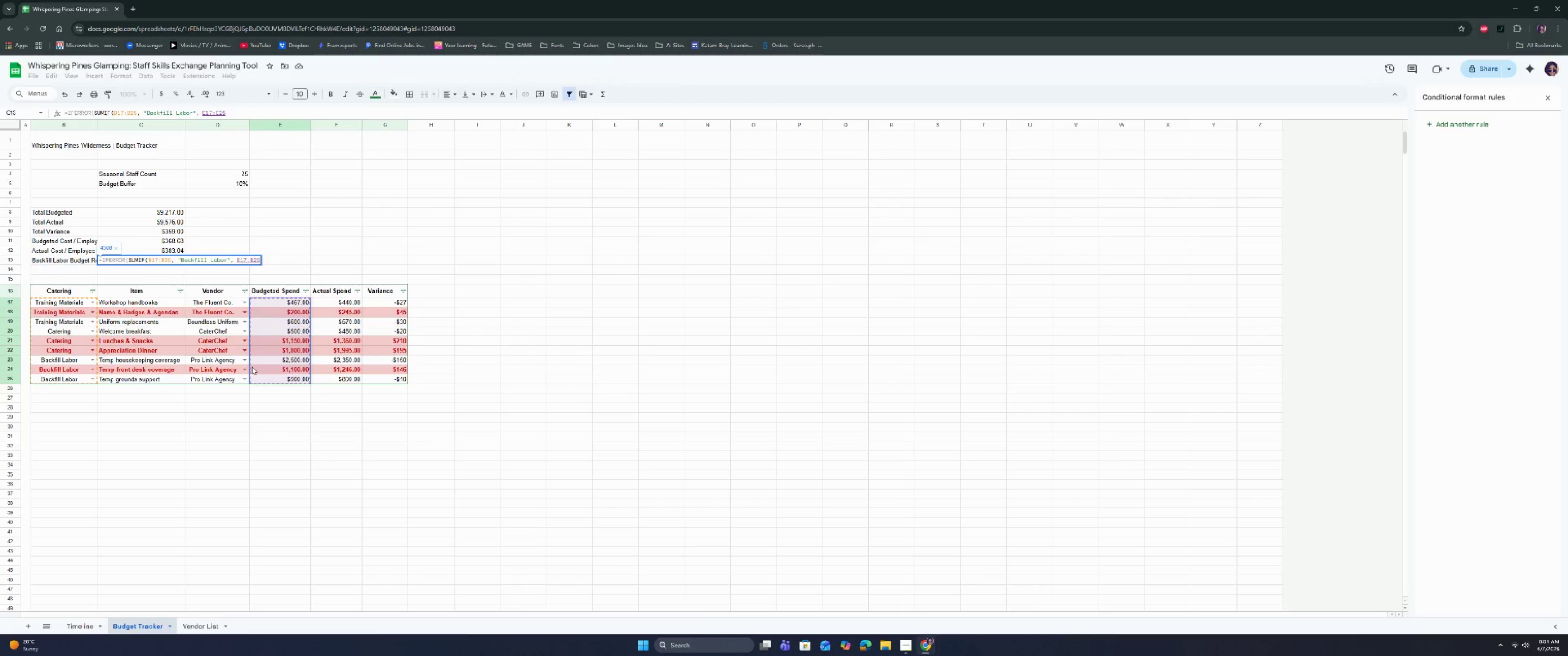 
type( - )
key(Backspace)
key(Backspace)
key(Backspace)
type() - sum)
 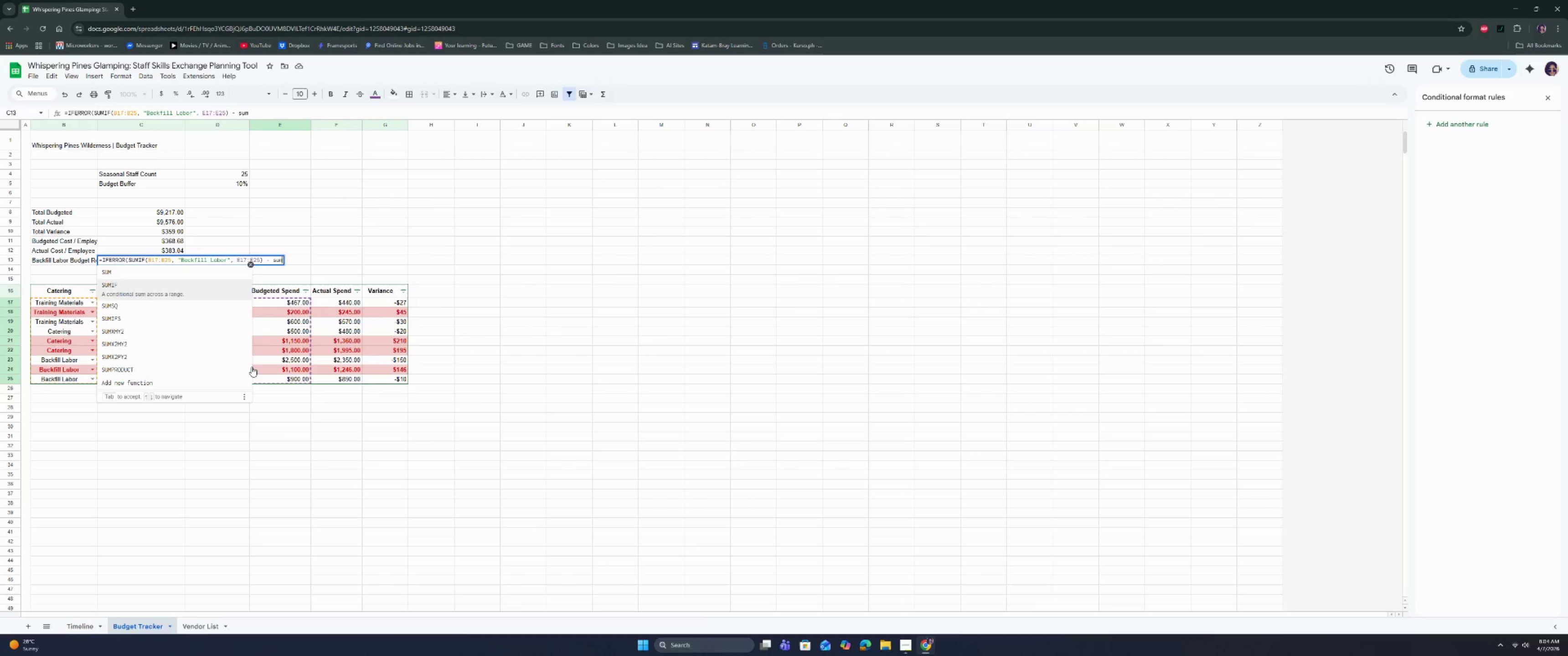 
 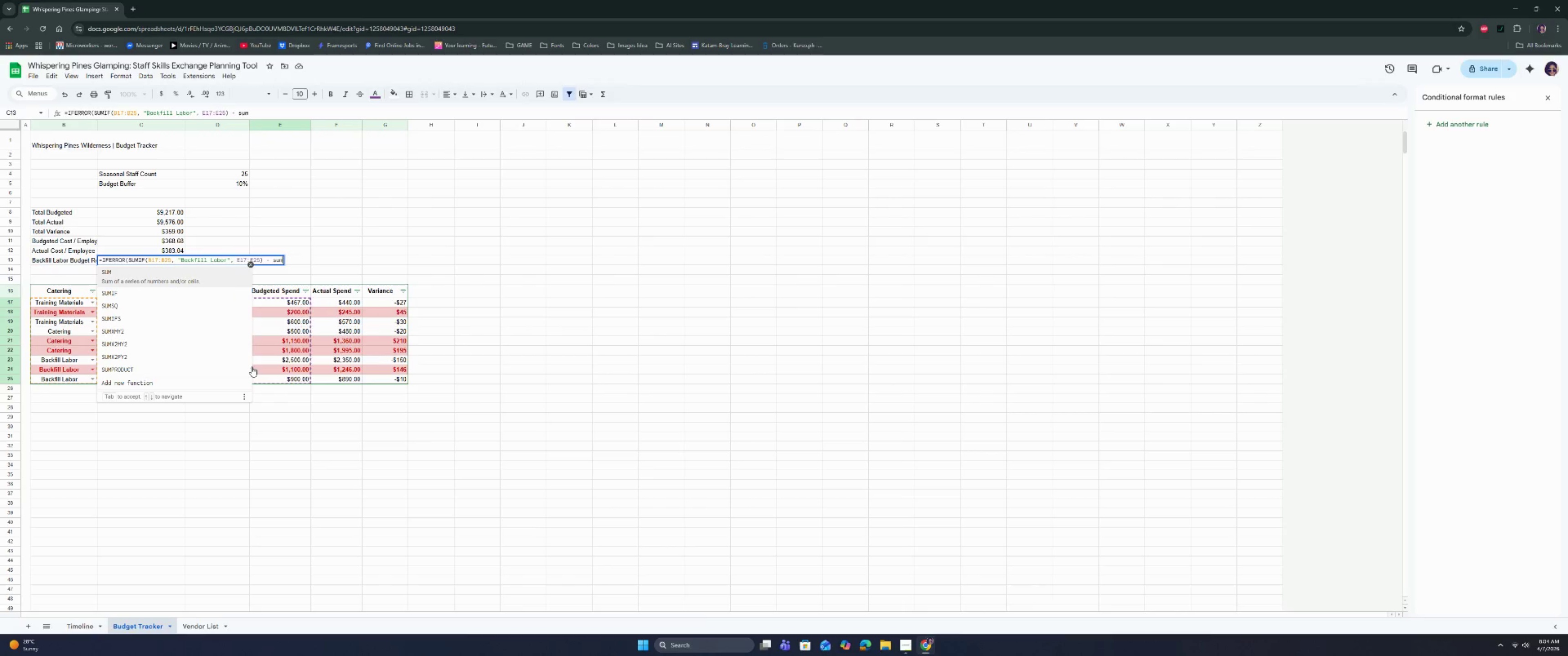 
key(ArrowDown)
 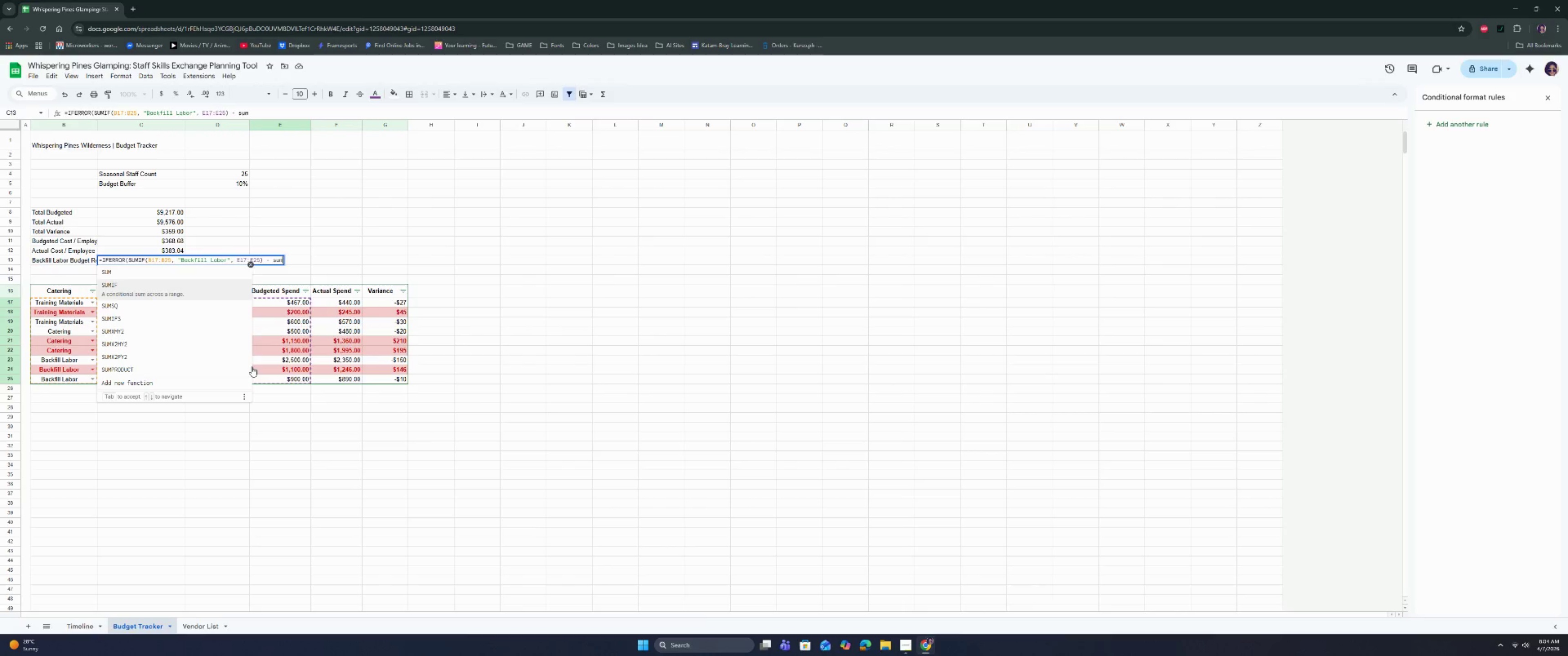 
key(ArrowDown)
 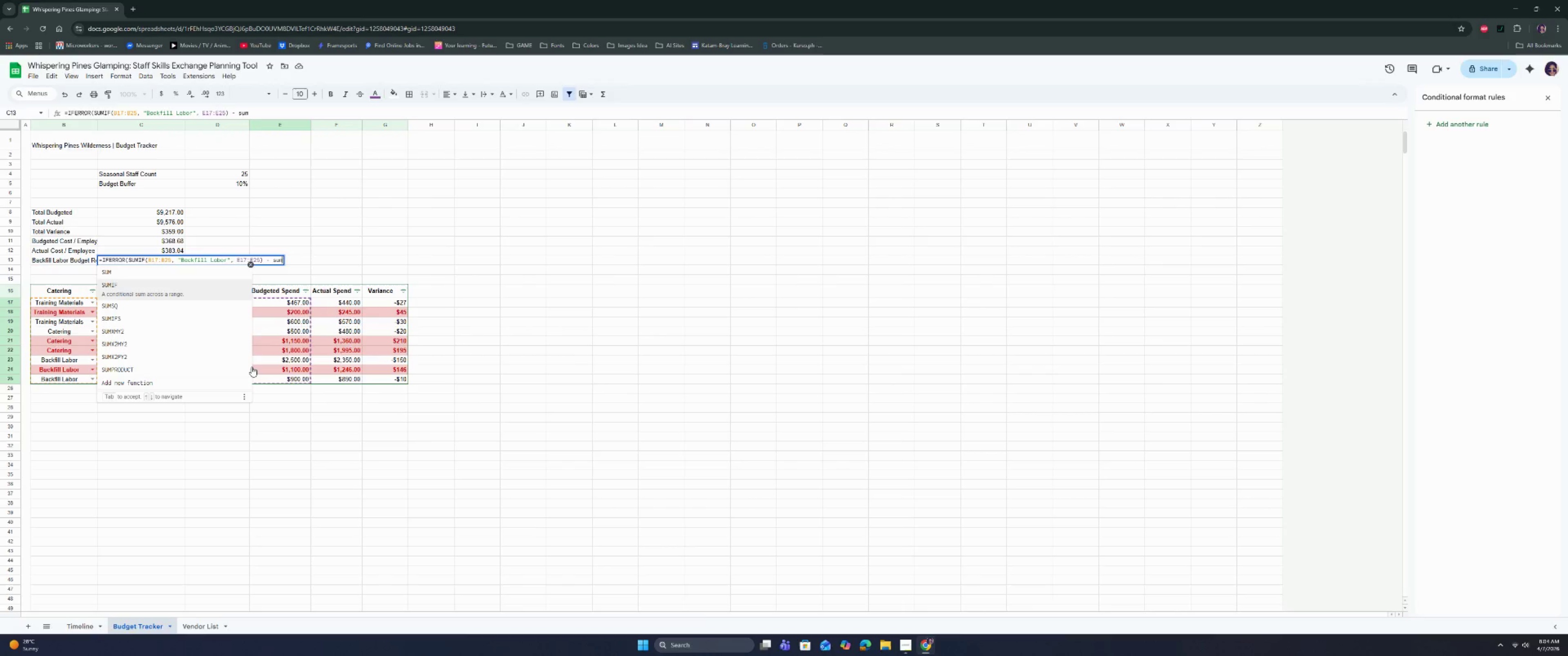 
key(ArrowUp)
 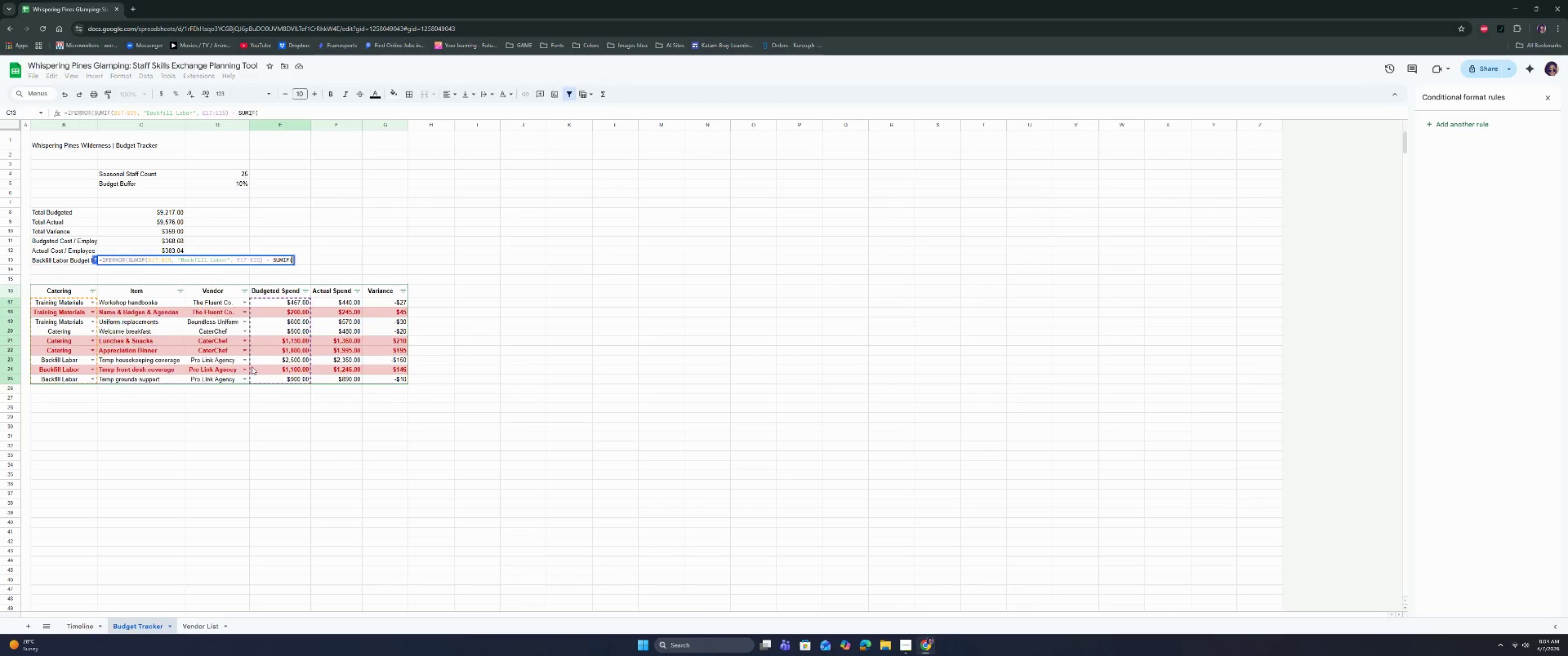 
key(Enter)
 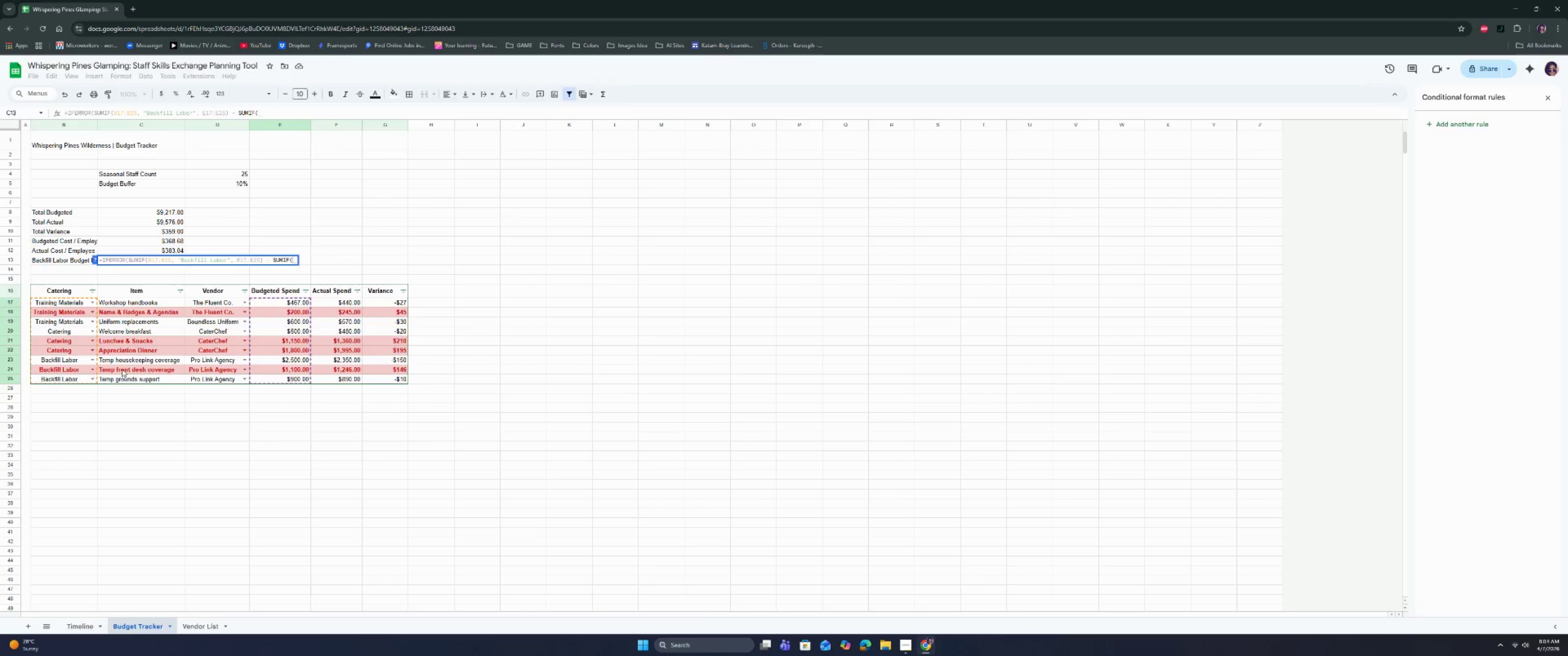 
left_click_drag(start_coordinate=[53, 304], to_coordinate=[54, 377])
 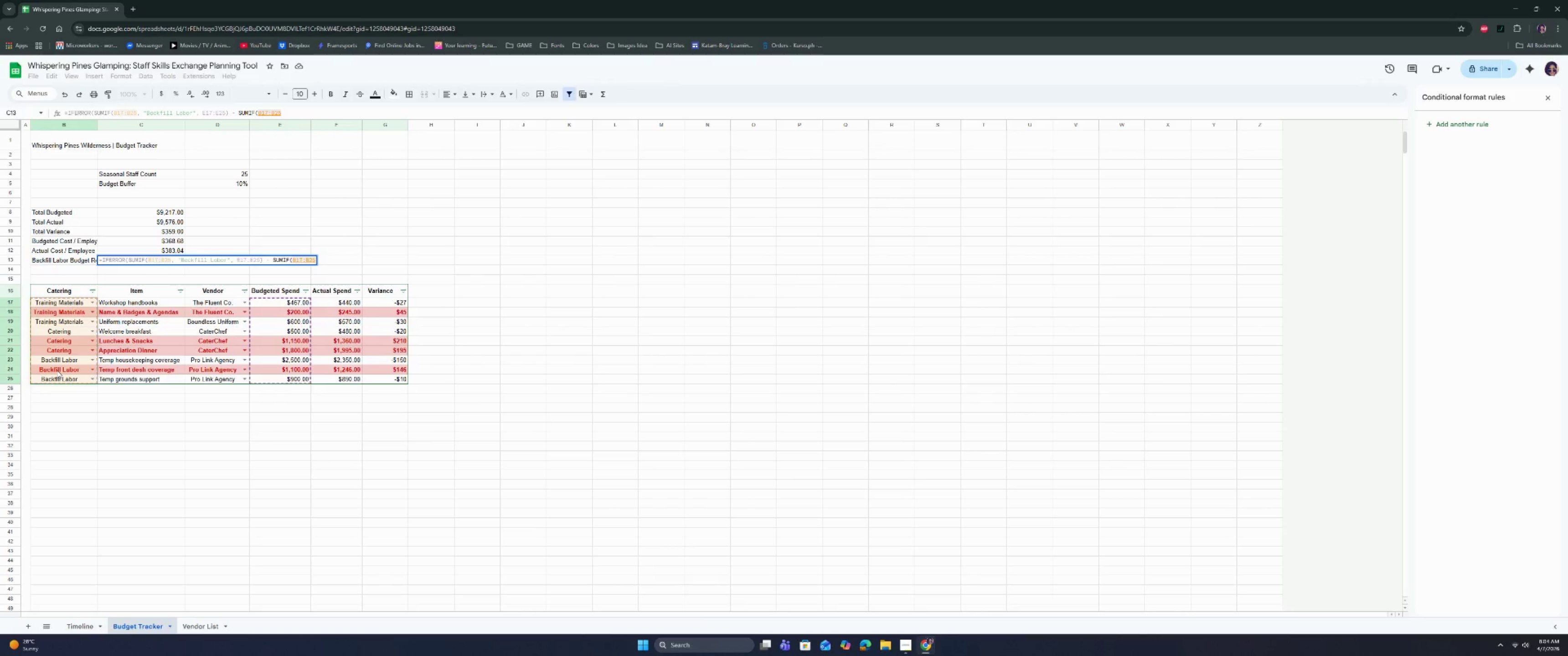 
type(, "Backfill Labor", )
 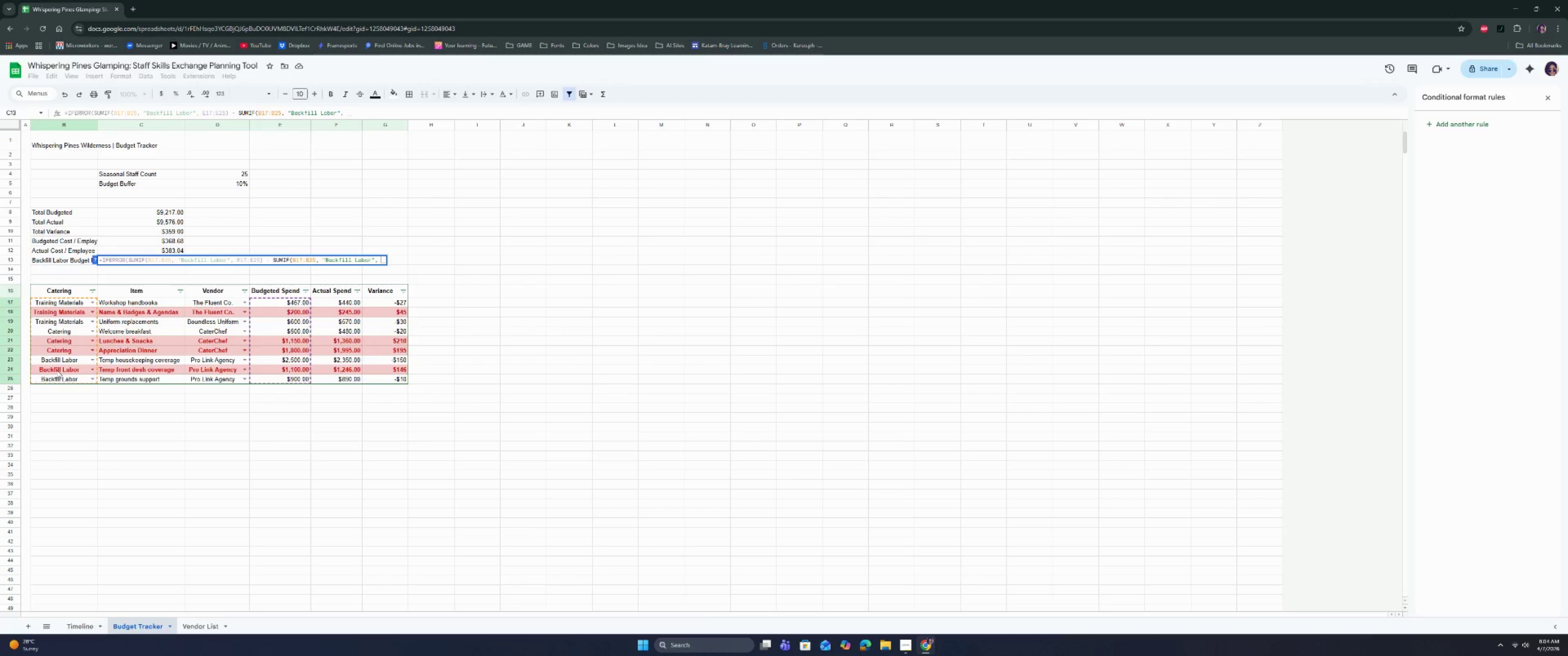 
left_click_drag(start_coordinate=[341, 302], to_coordinate=[336, 376])
 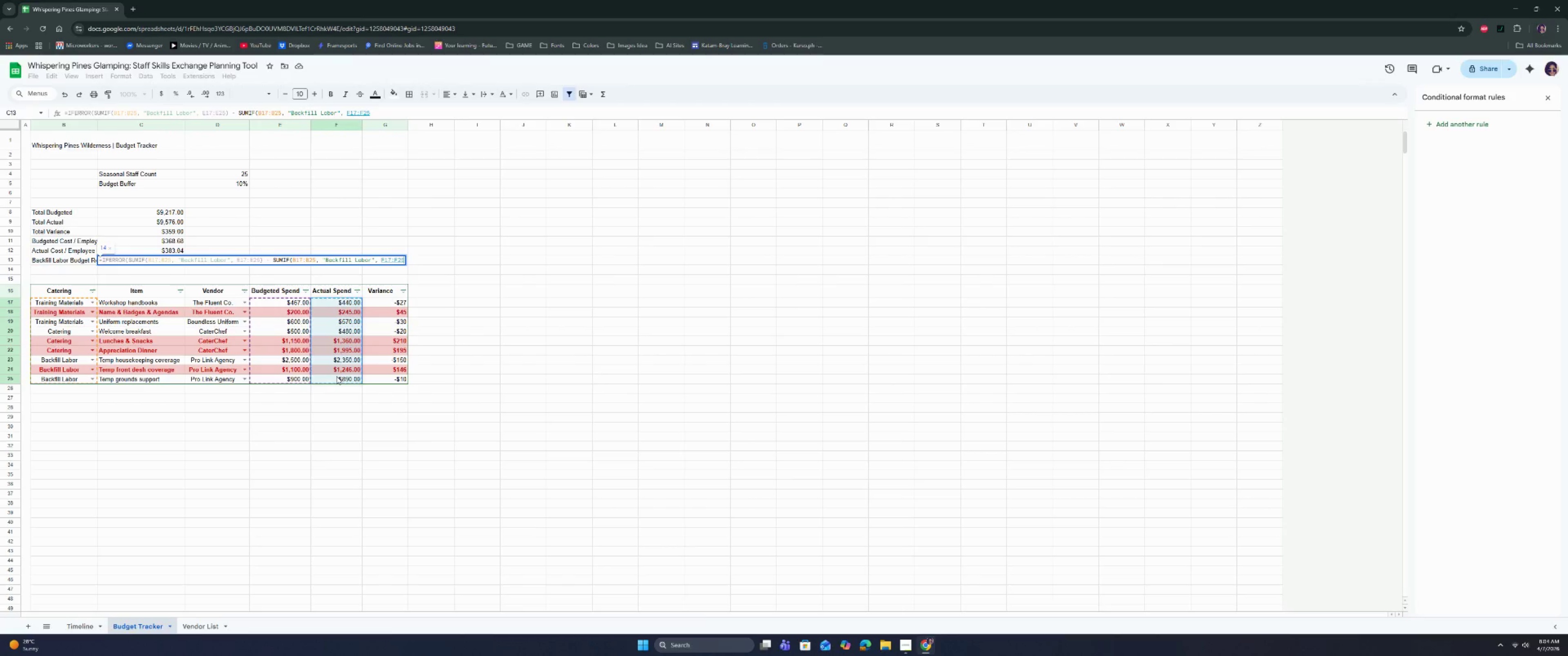 
key(Shift+0)
 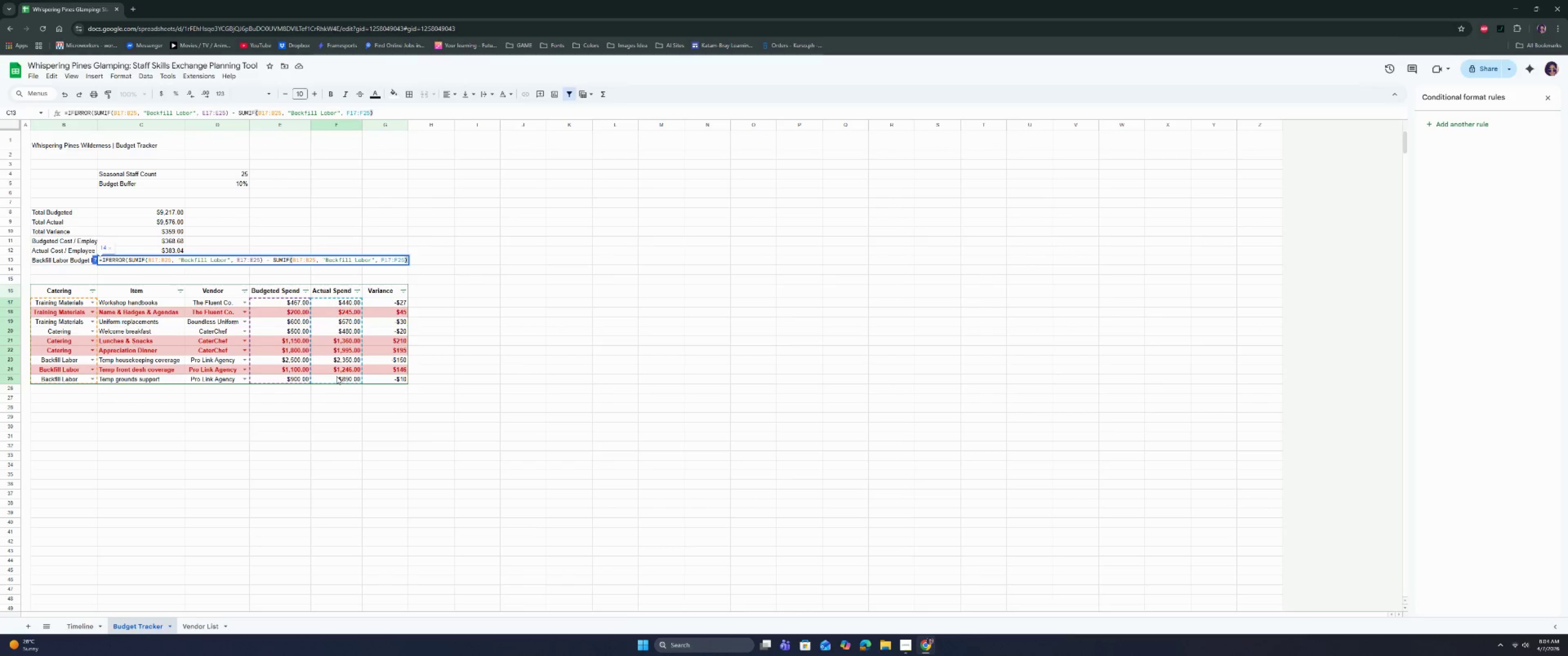 
key(Comma)
 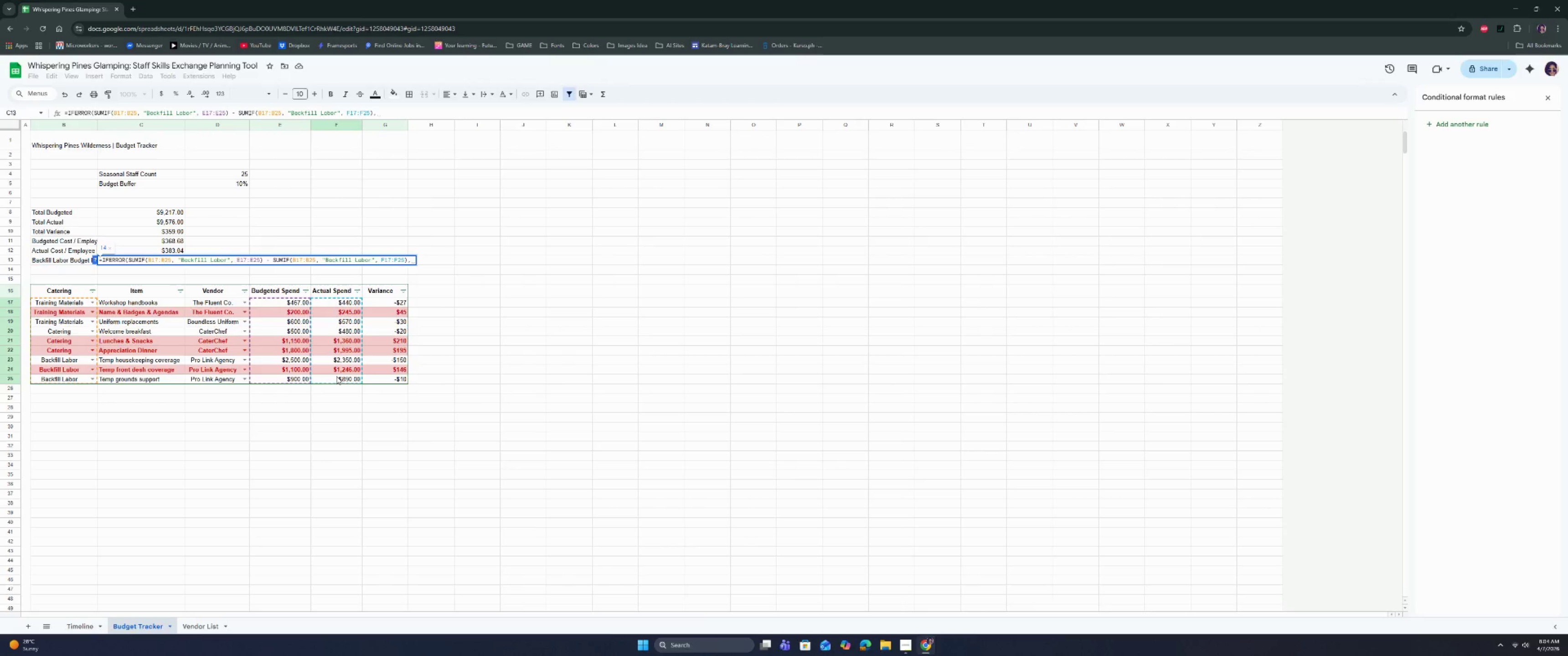 
key(0)
 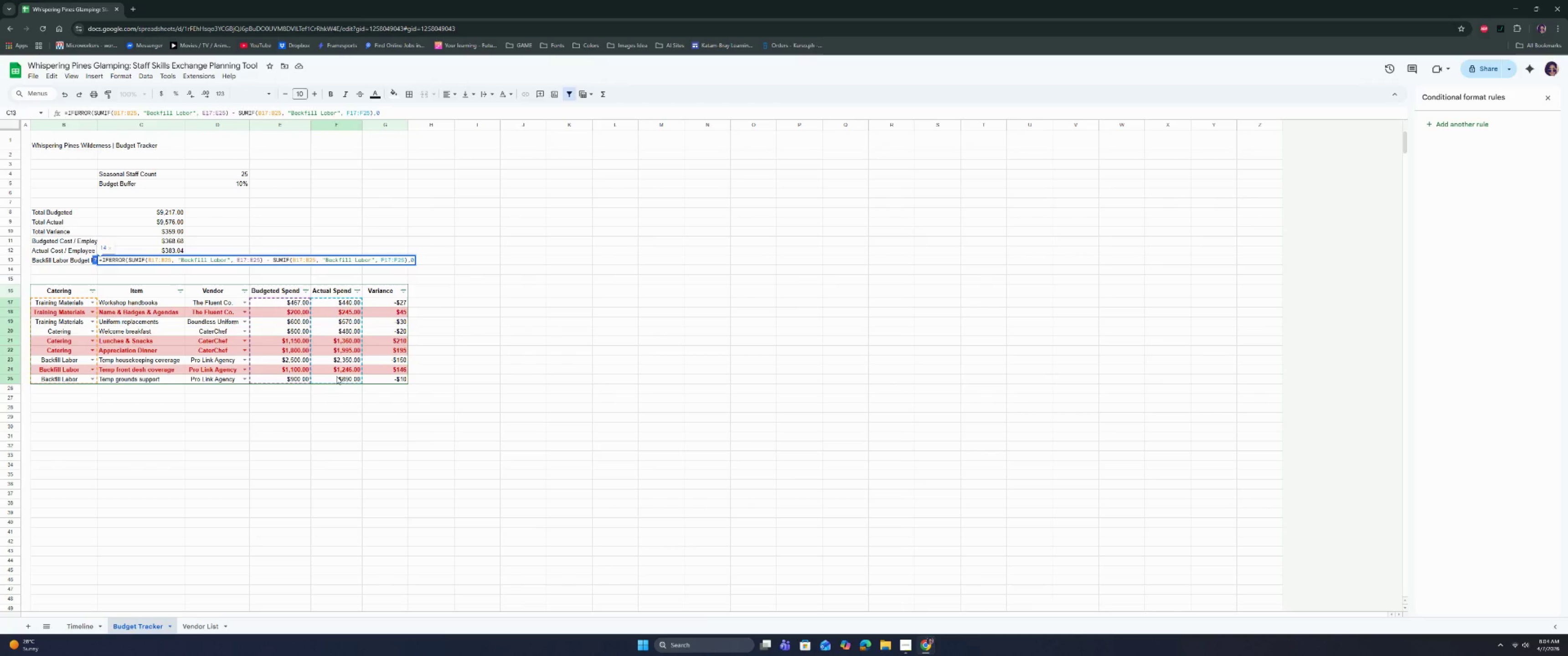 
key(Enter)
 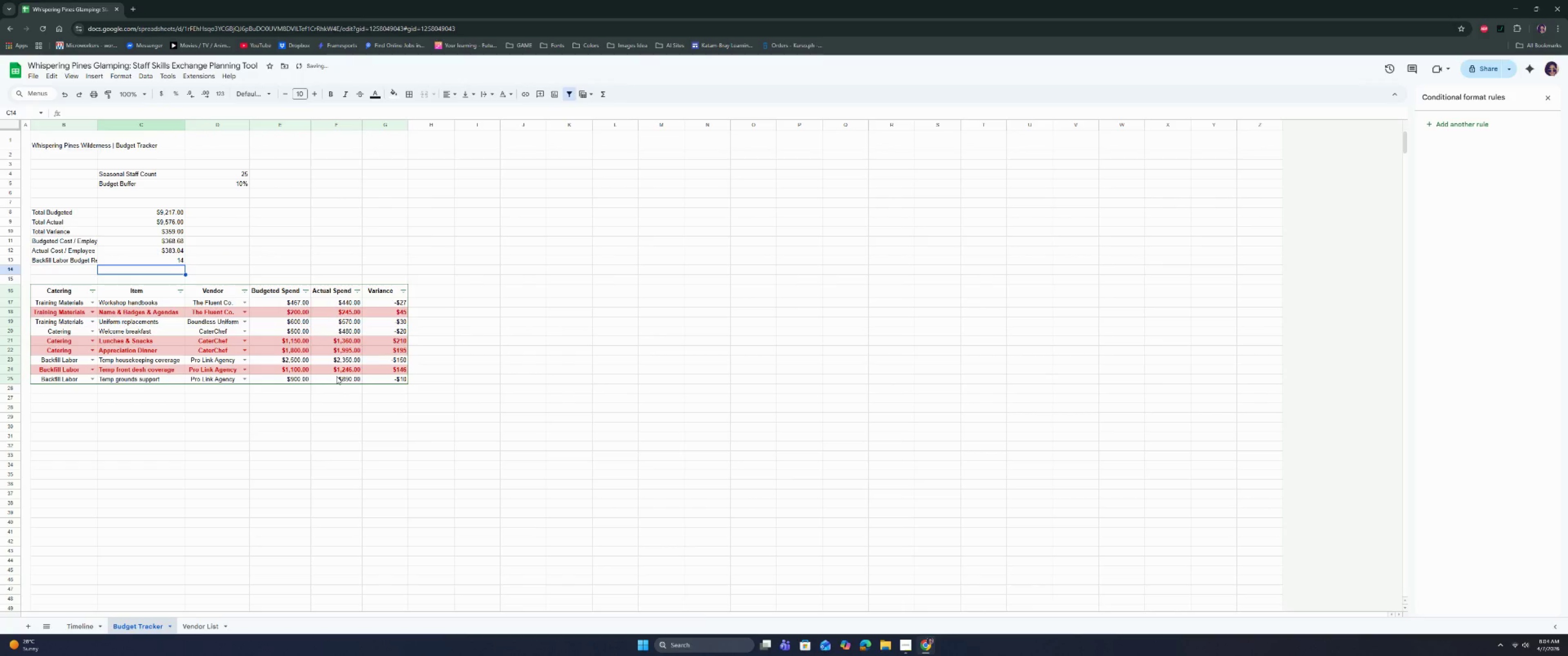 
key(ArrowUp)
 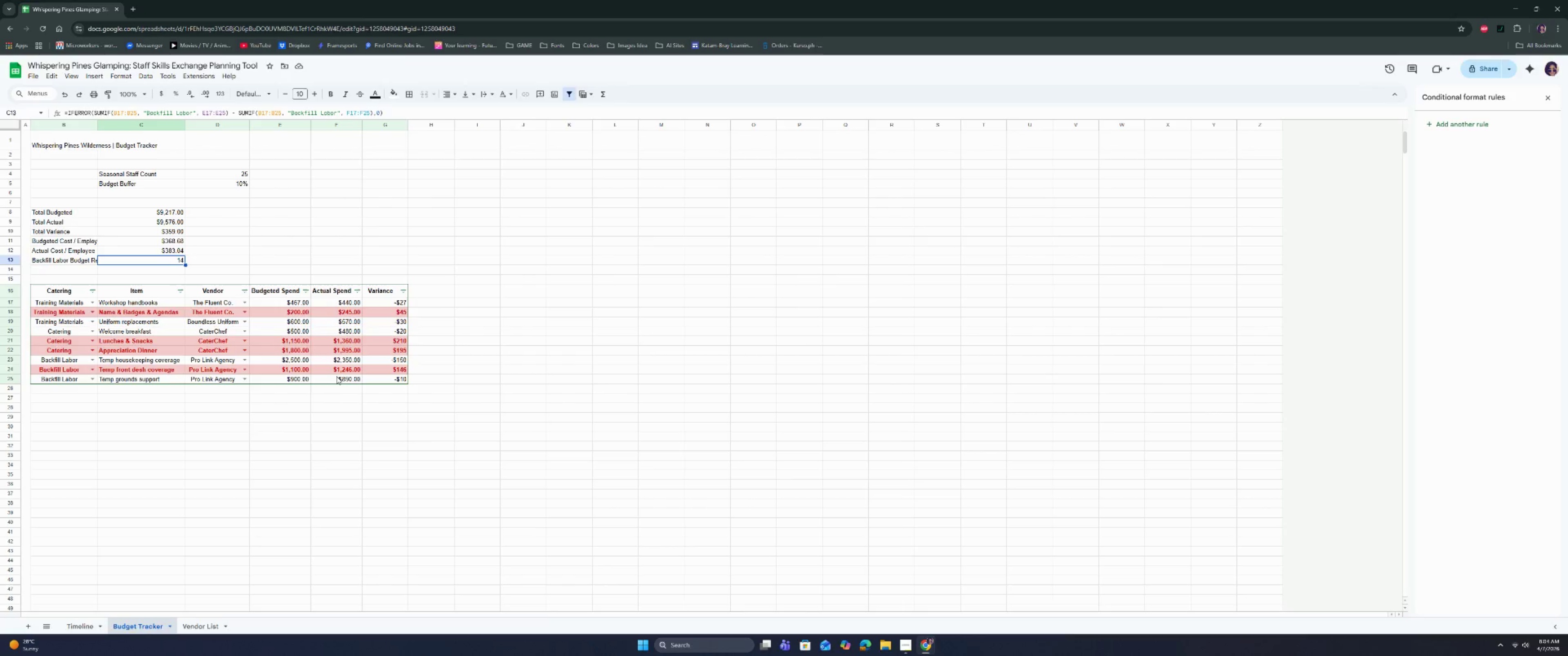 
wait(17.35)
 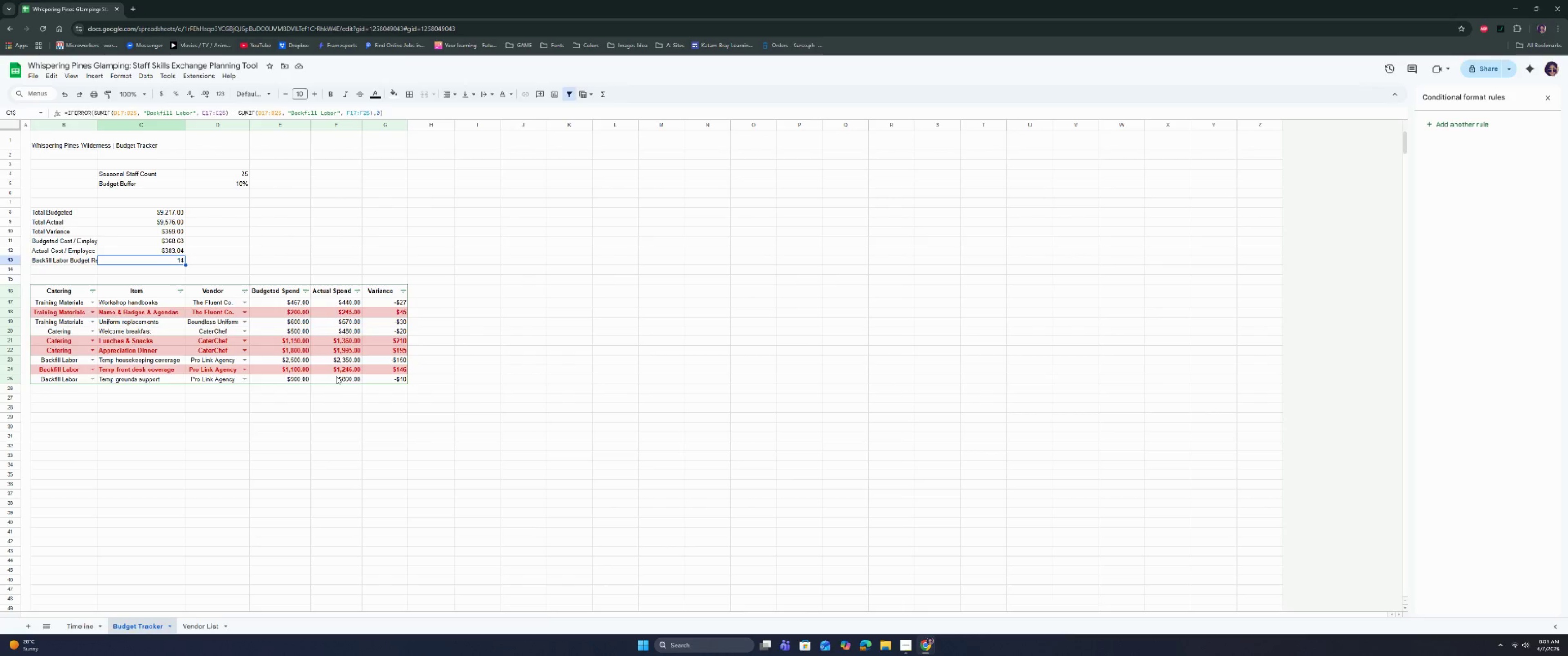 
left_click([161, 93])
 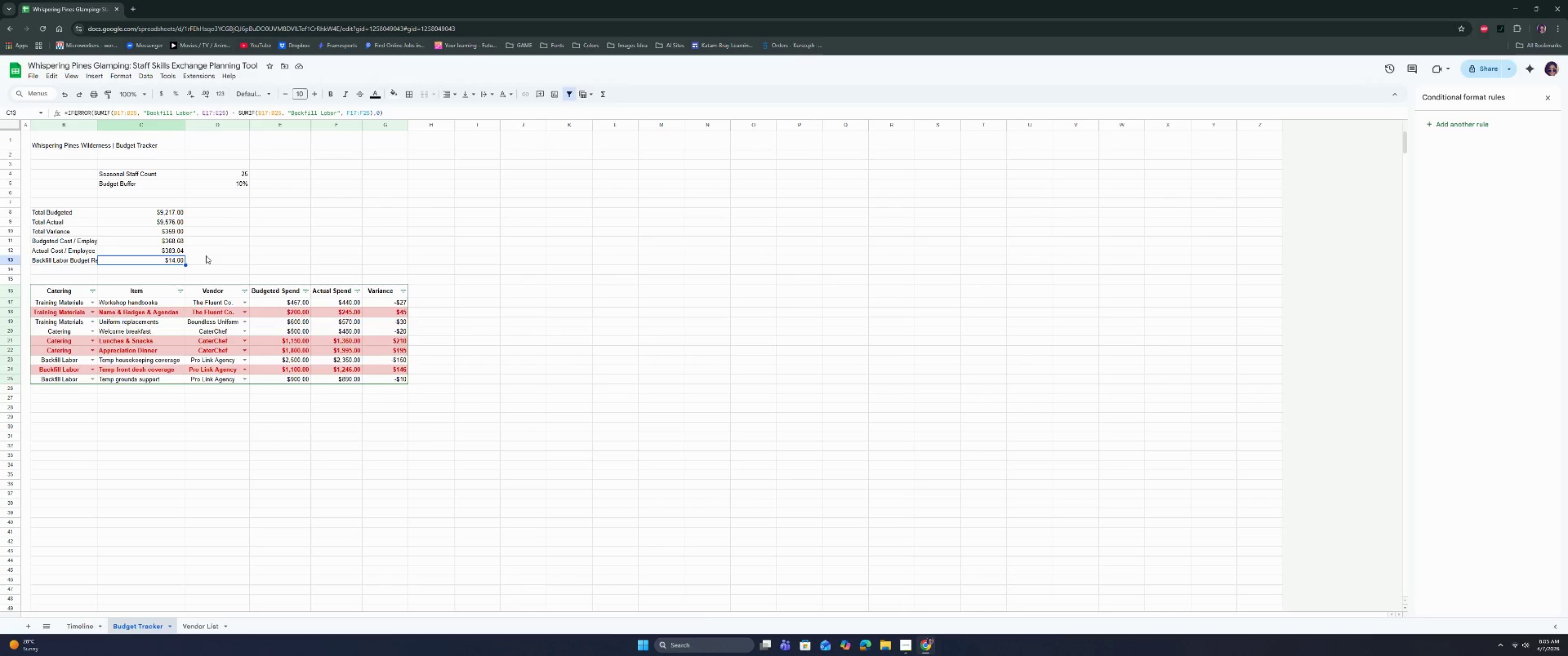 
wait(13.38)
 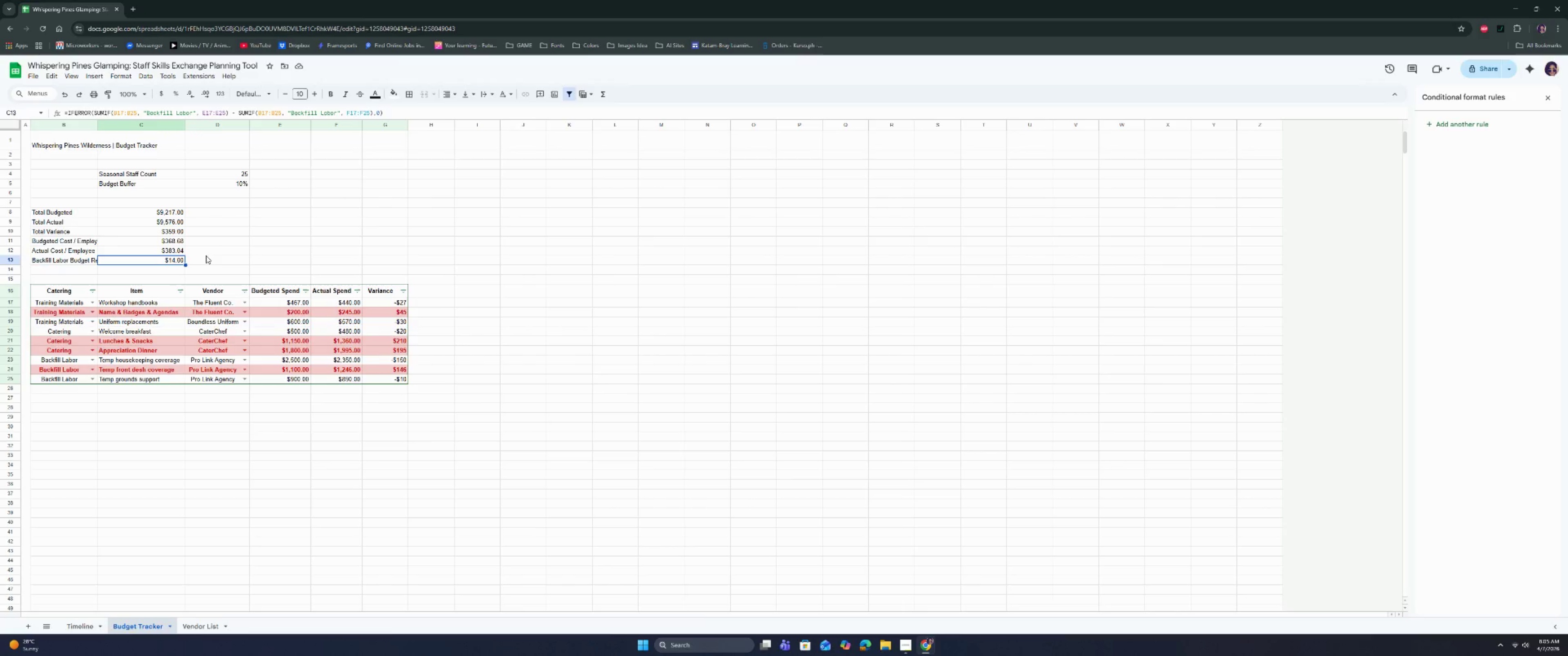 
left_click([293, 379])
 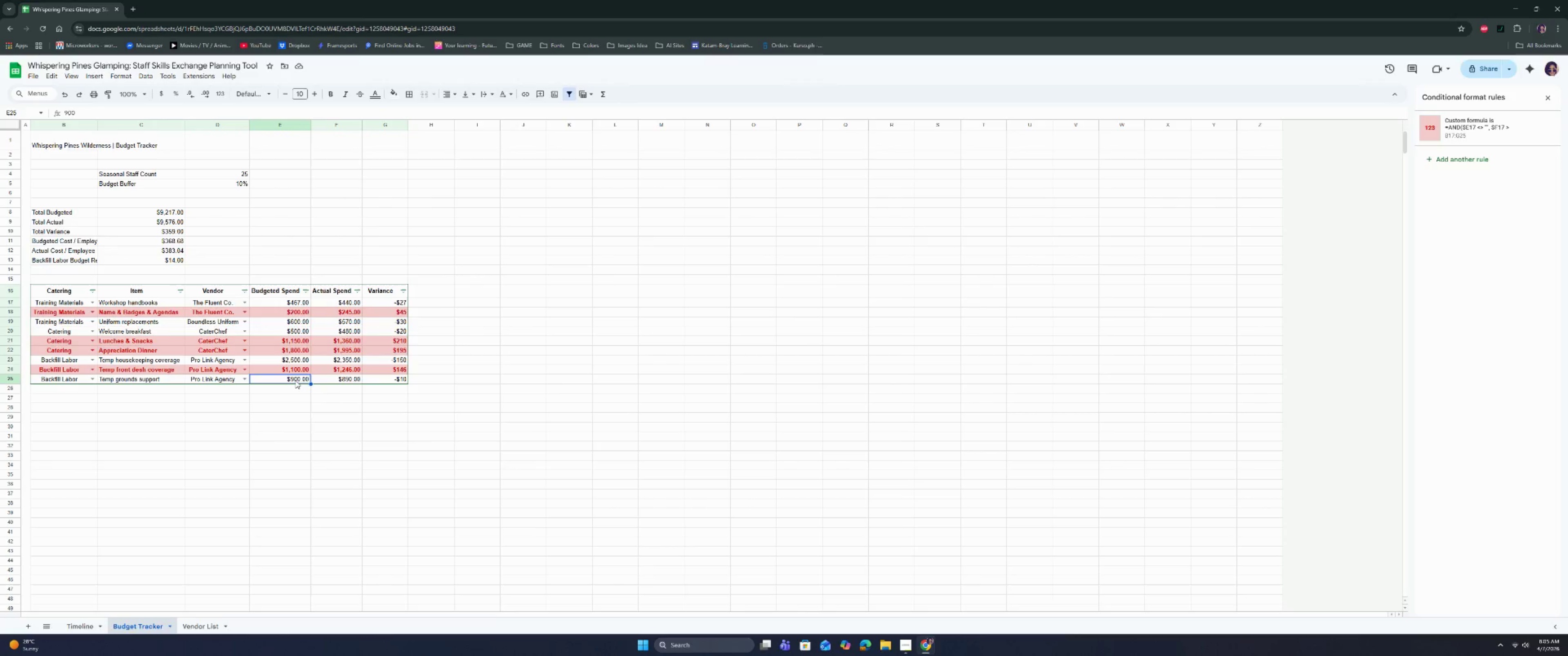 
double_click([295, 380])
 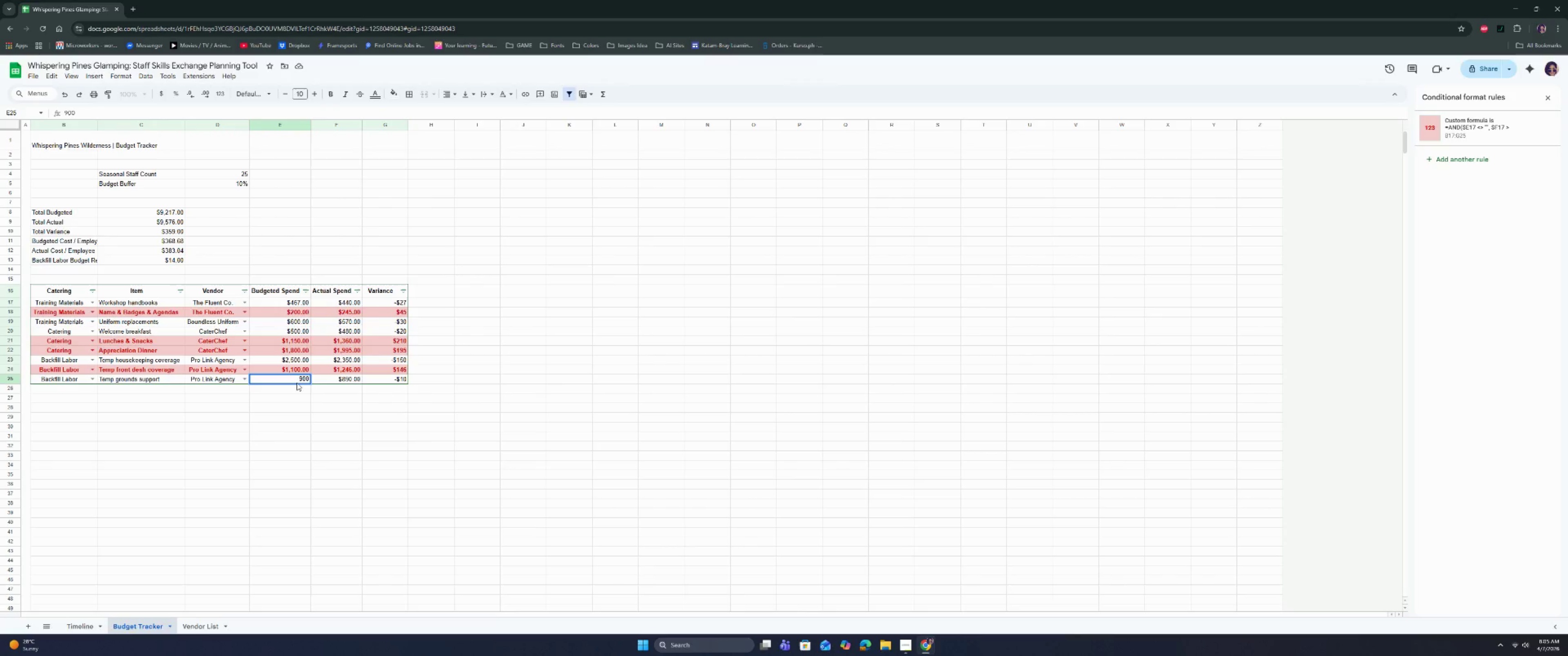 
key(Backspace)
key(Backspace)
type(50)
key(Tab)
 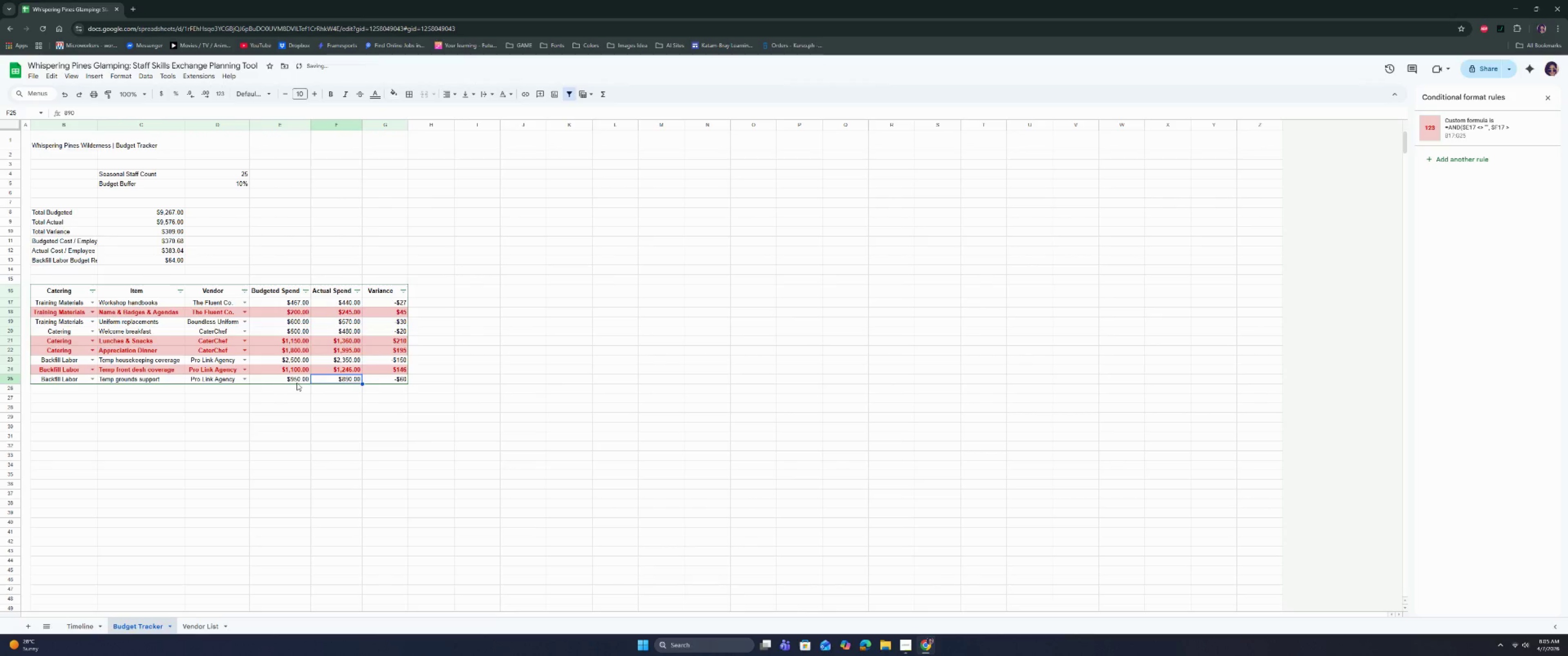 
key(Enter)
 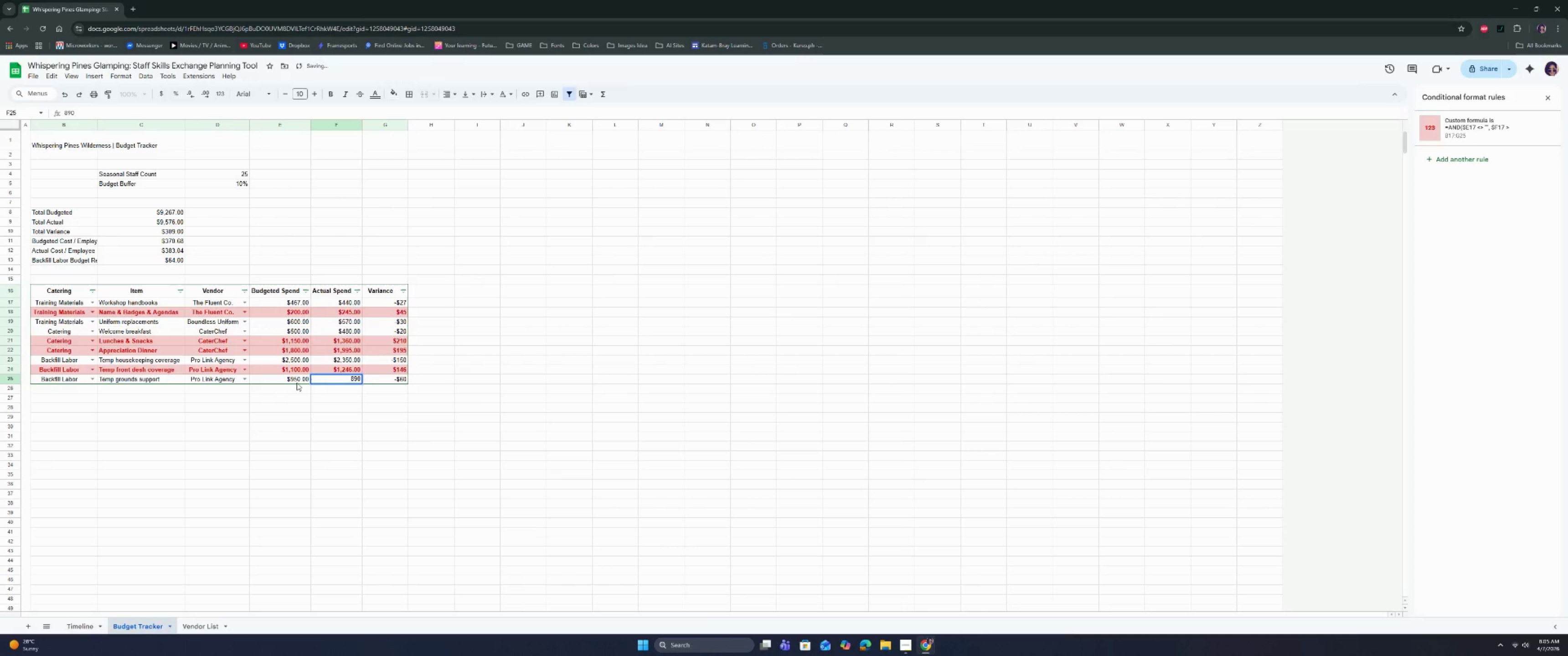 
key(Backspace)
key(Backspace)
key(Backspace)
type(900)
 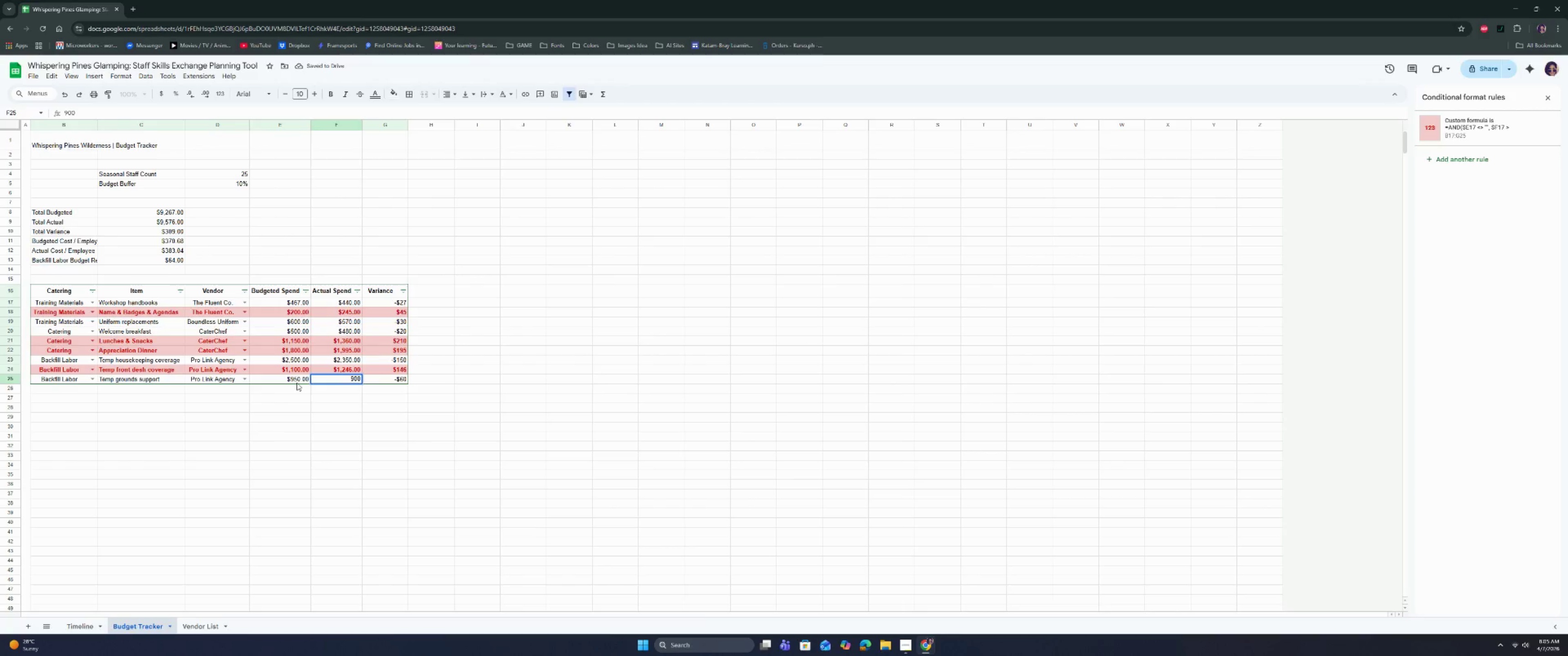 
key(Enter)
 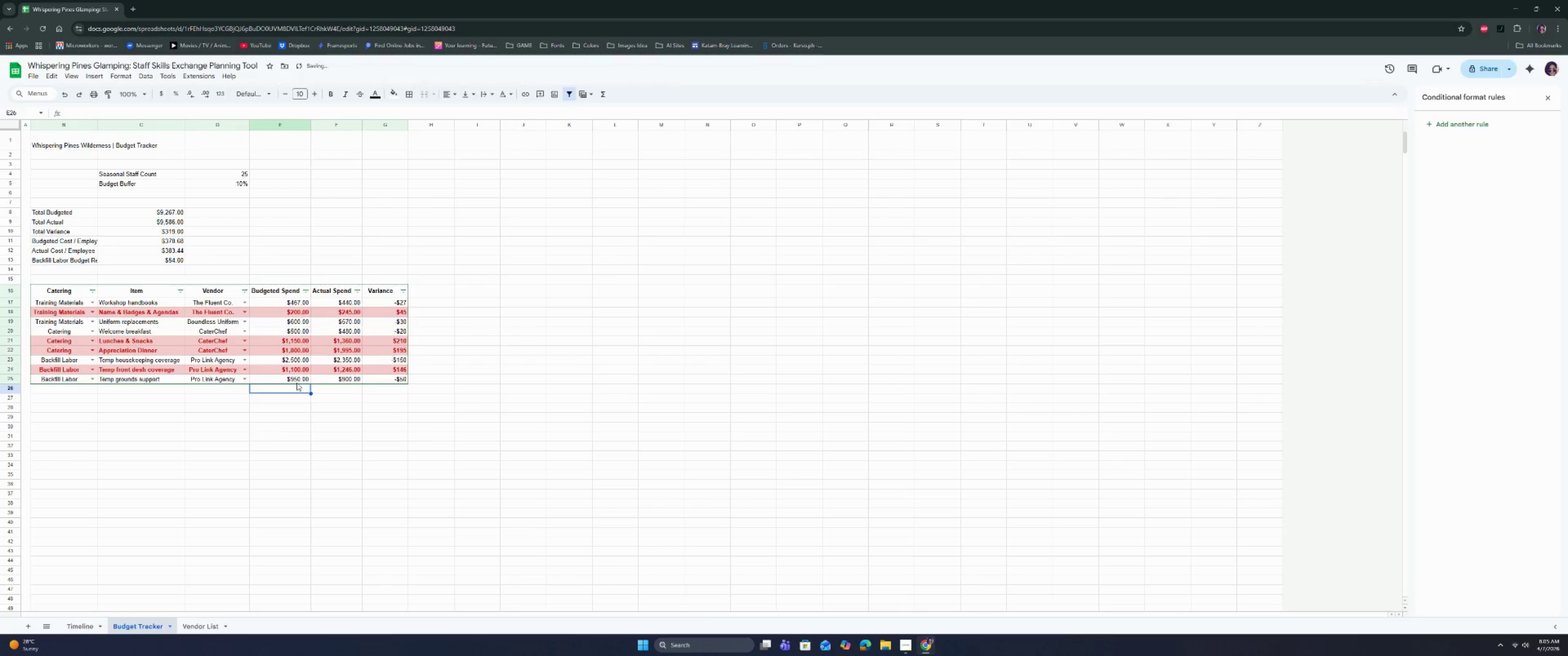 
key(ArrowUp)
 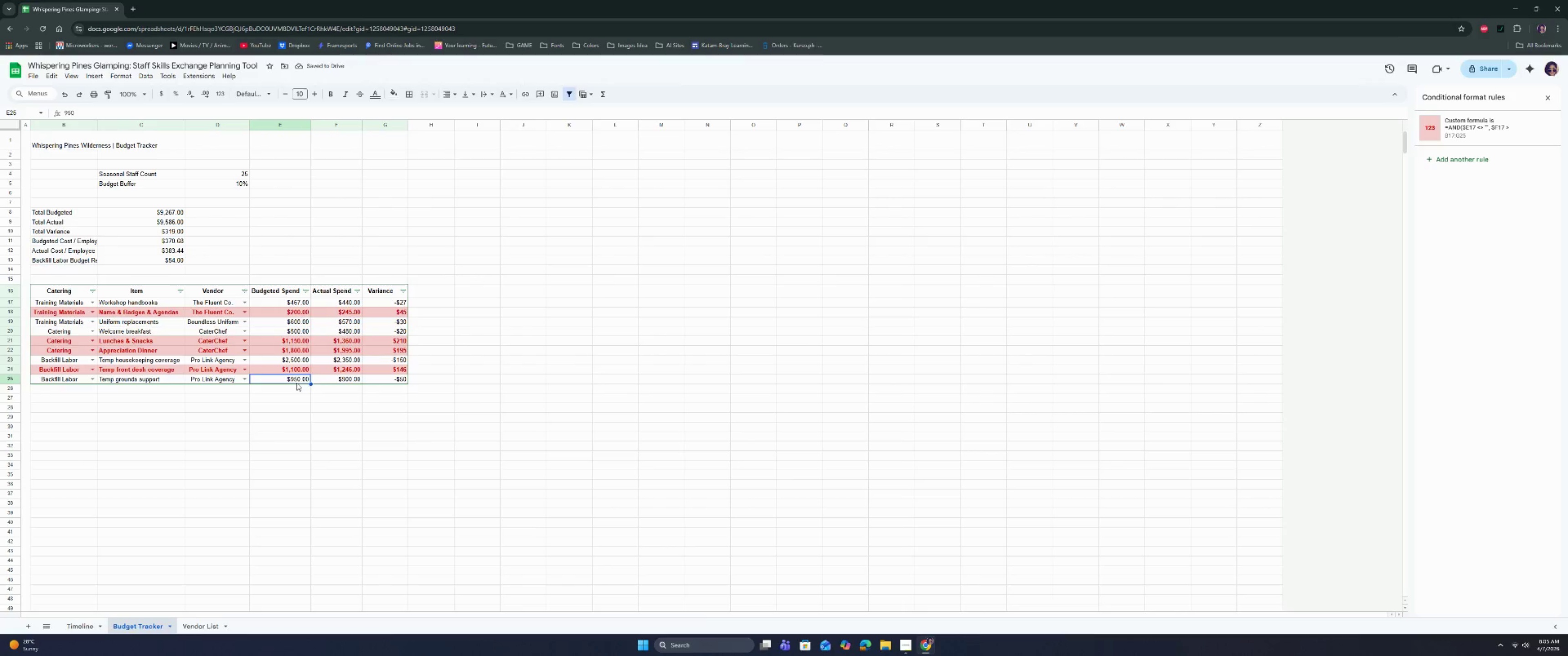 
key(ArrowUp)
 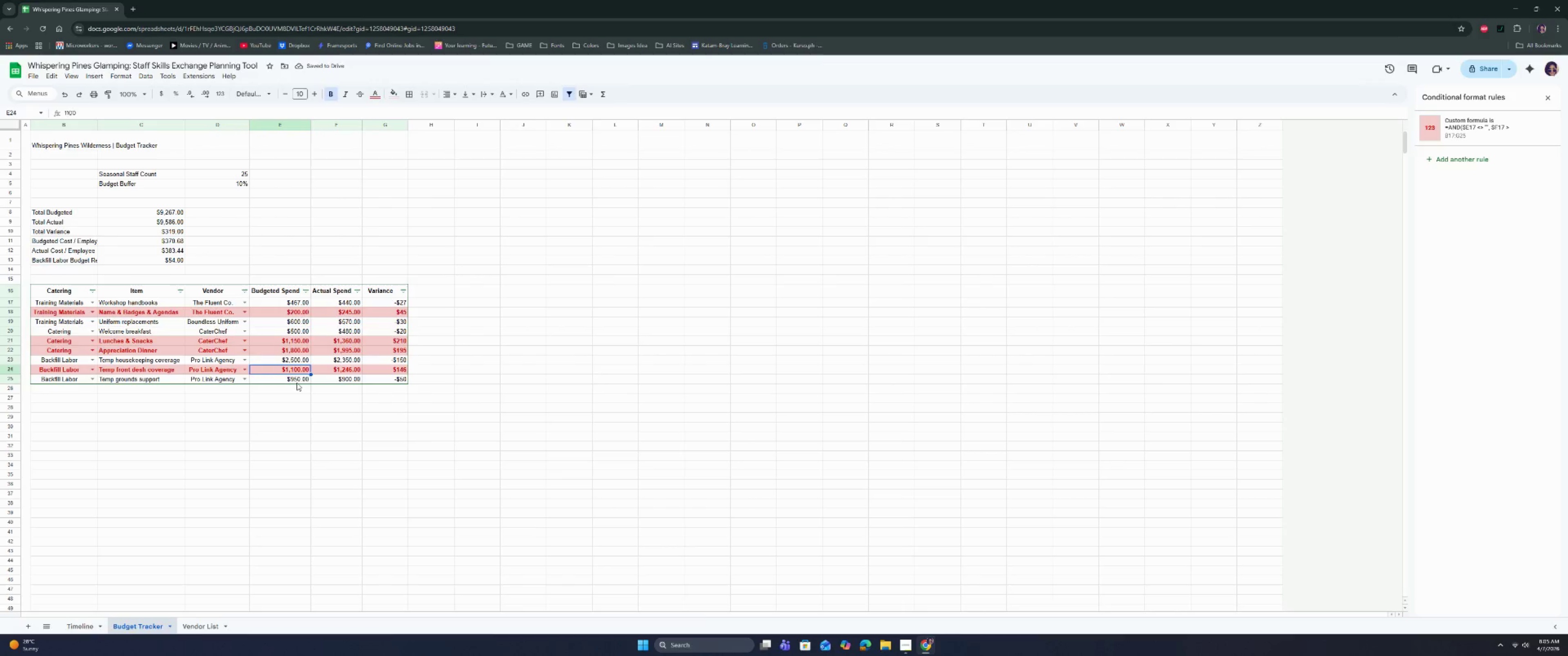 
key(ArrowUp)
 